 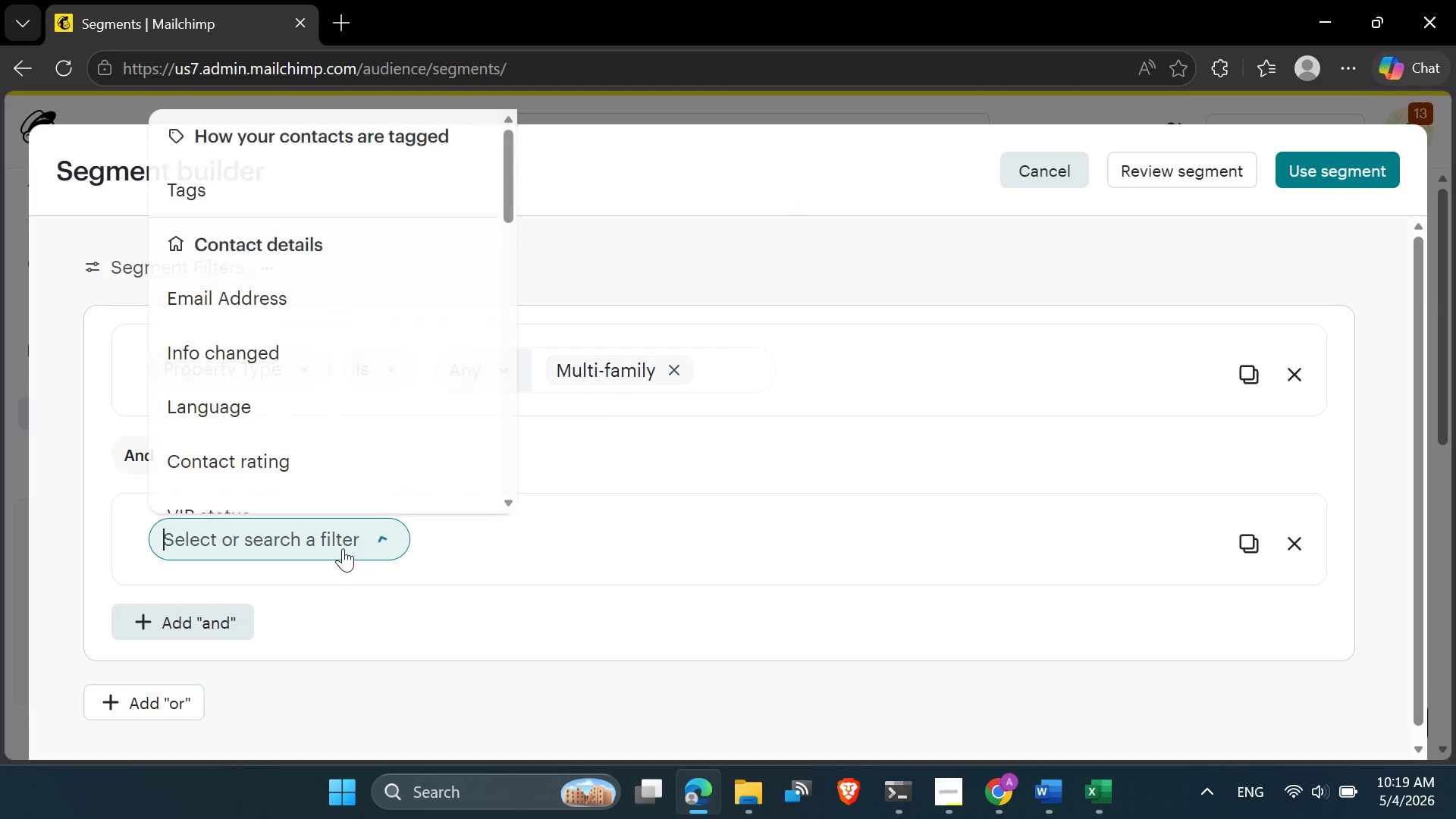 
scroll: coordinate [280, 479], scroll_direction: down, amount: 3.0
 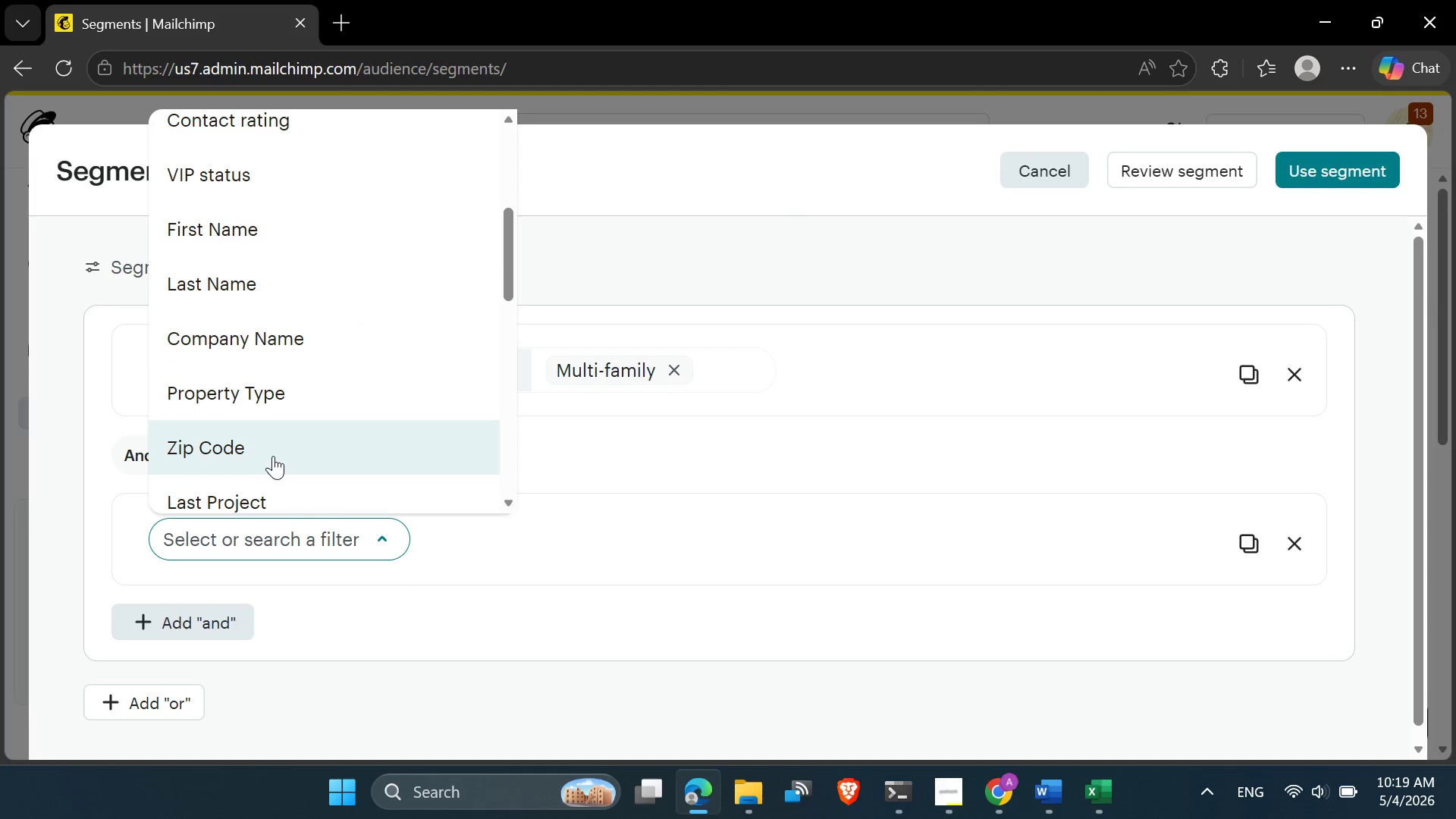 
left_click([273, 454])
 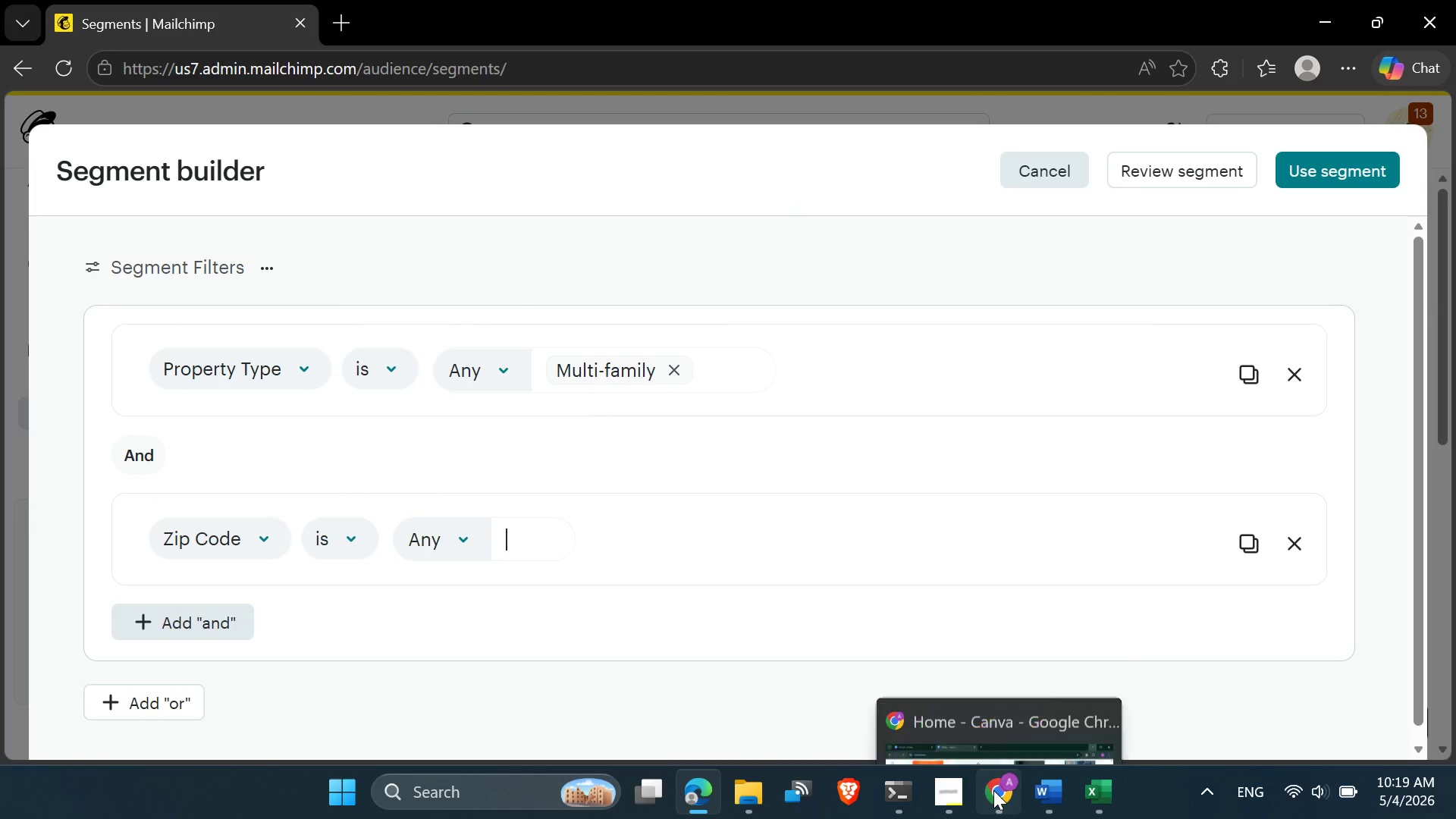 
left_click([1115, 807])
 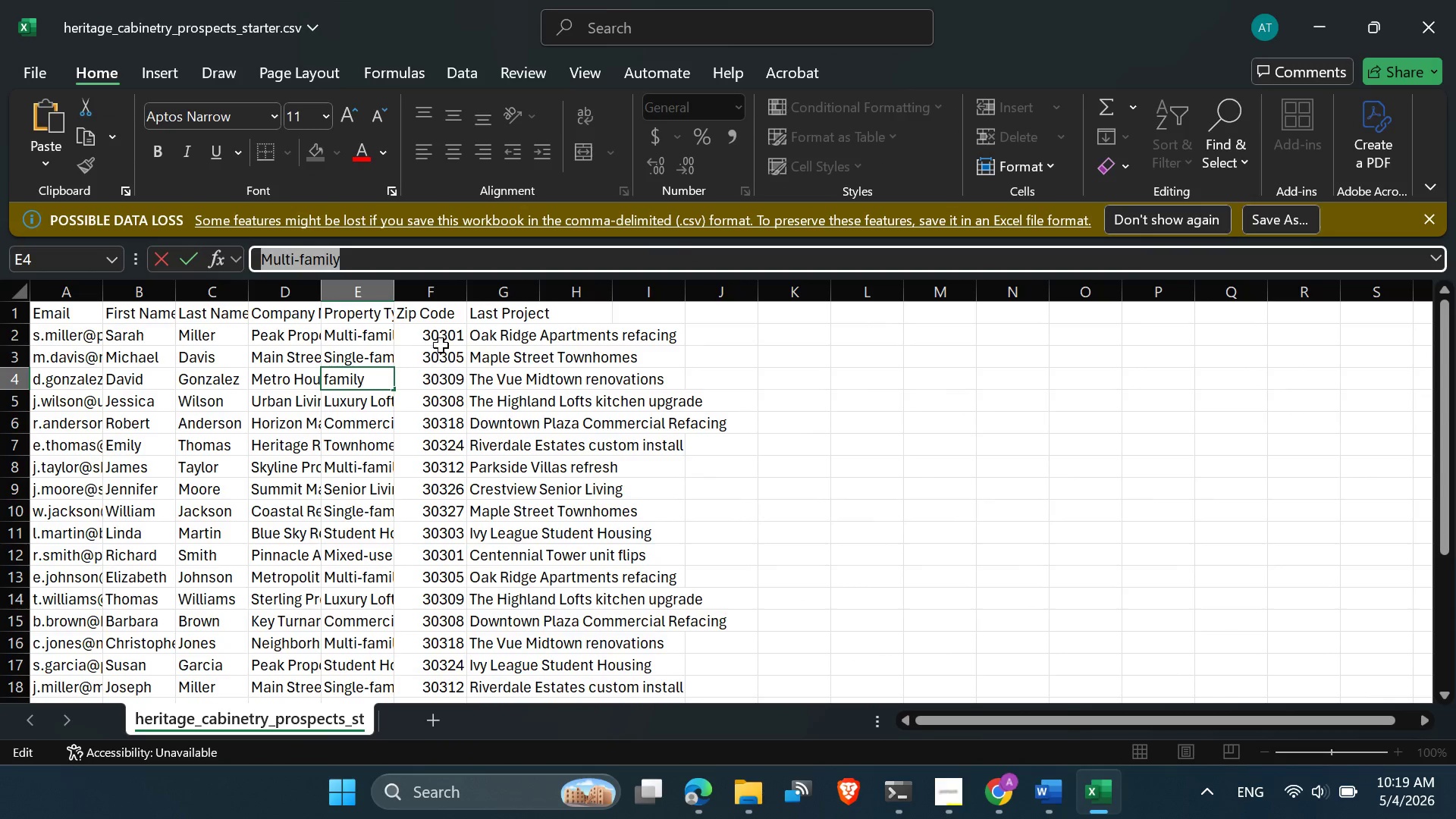 
left_click([441, 339])
 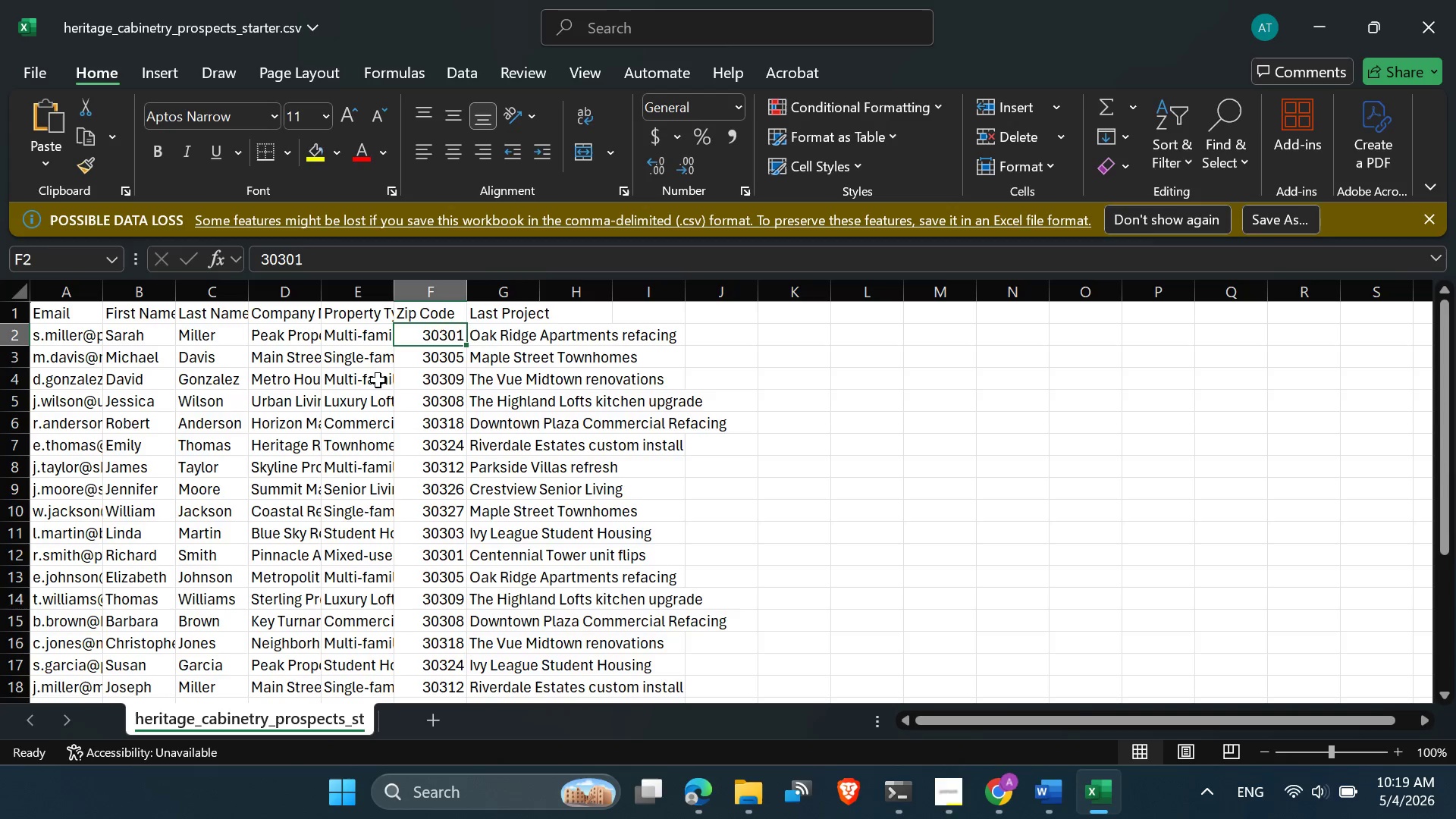 
left_click([375, 380])
 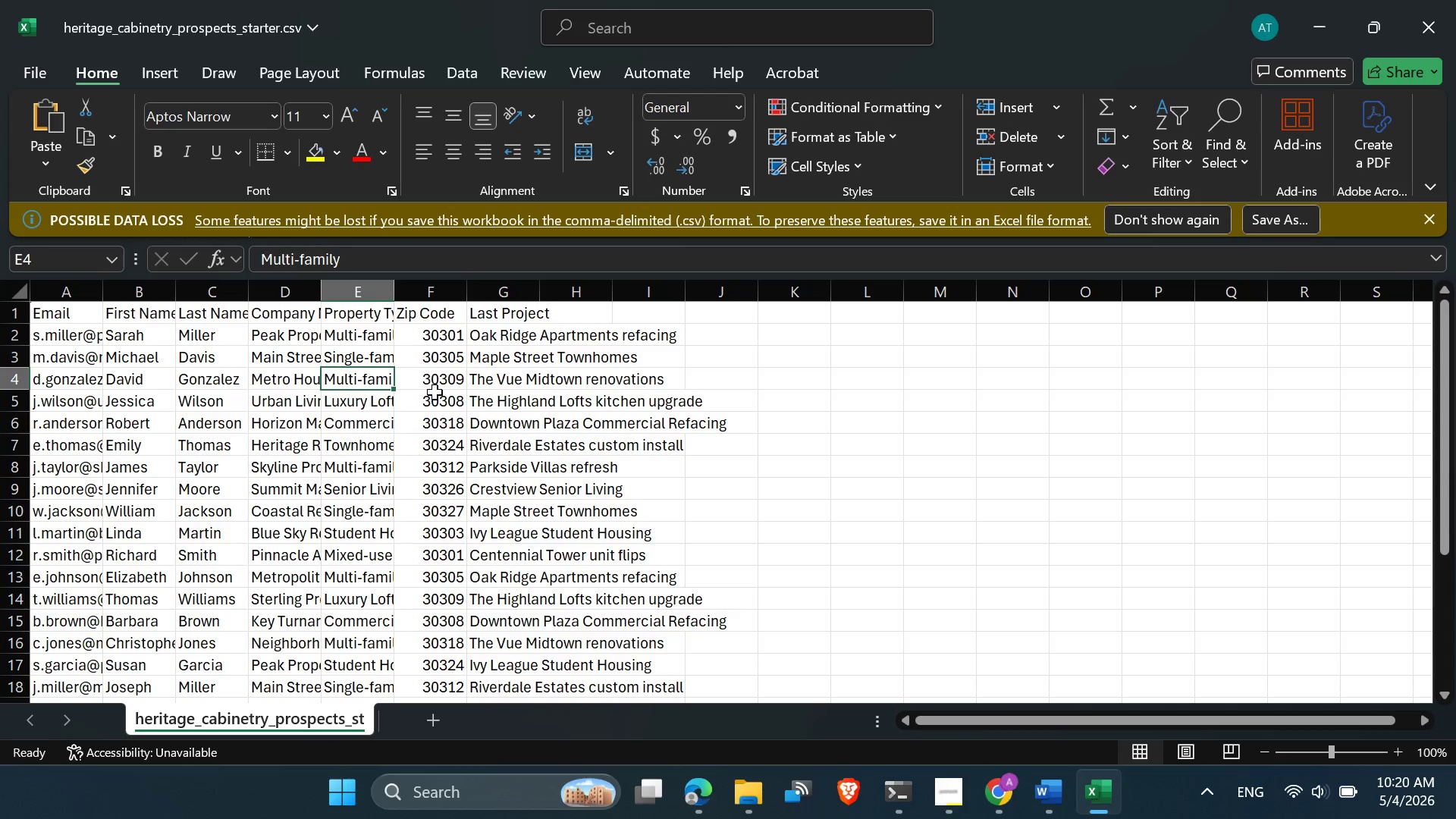 
left_click([435, 392])
 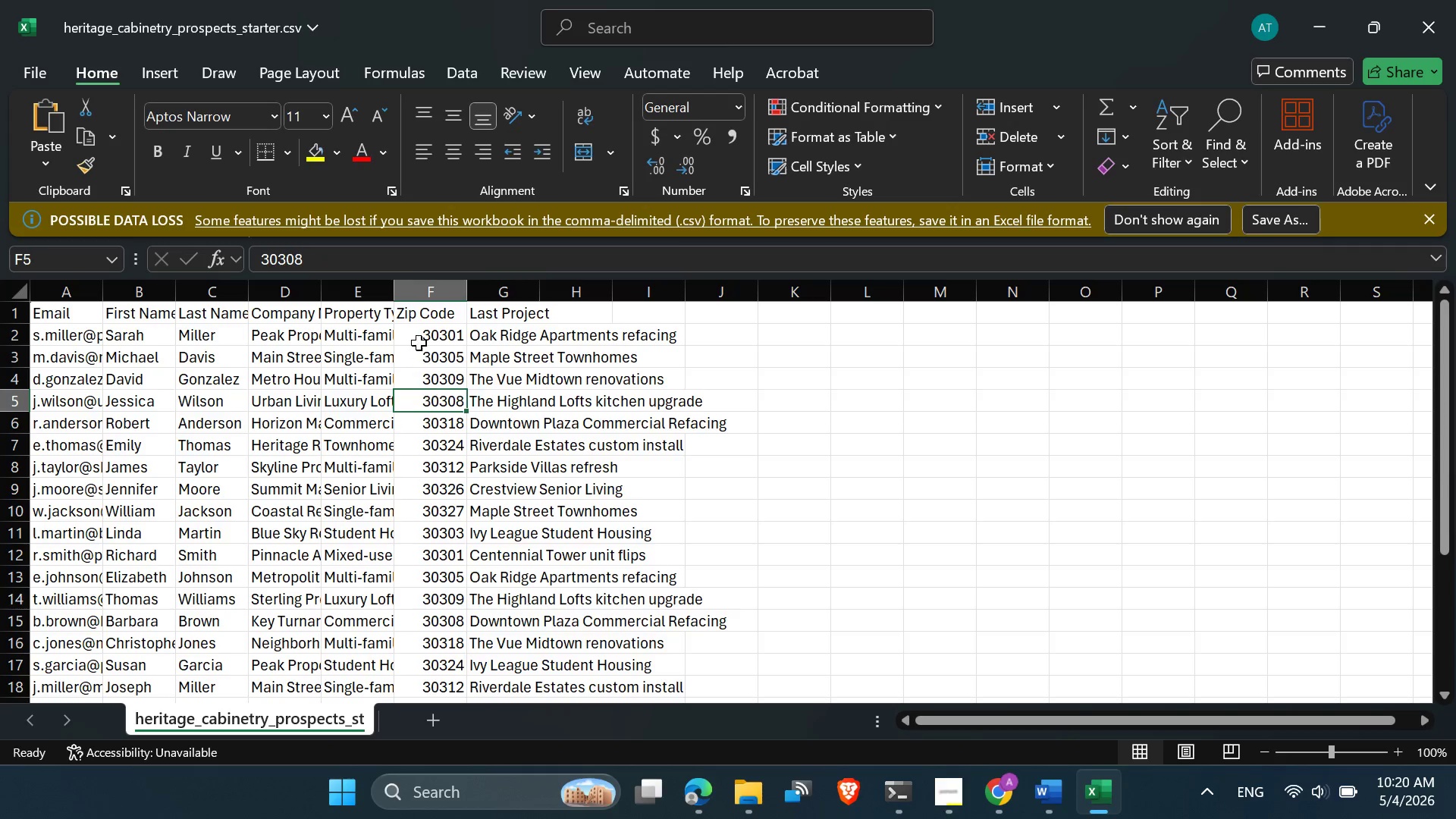 
left_click([422, 333])
 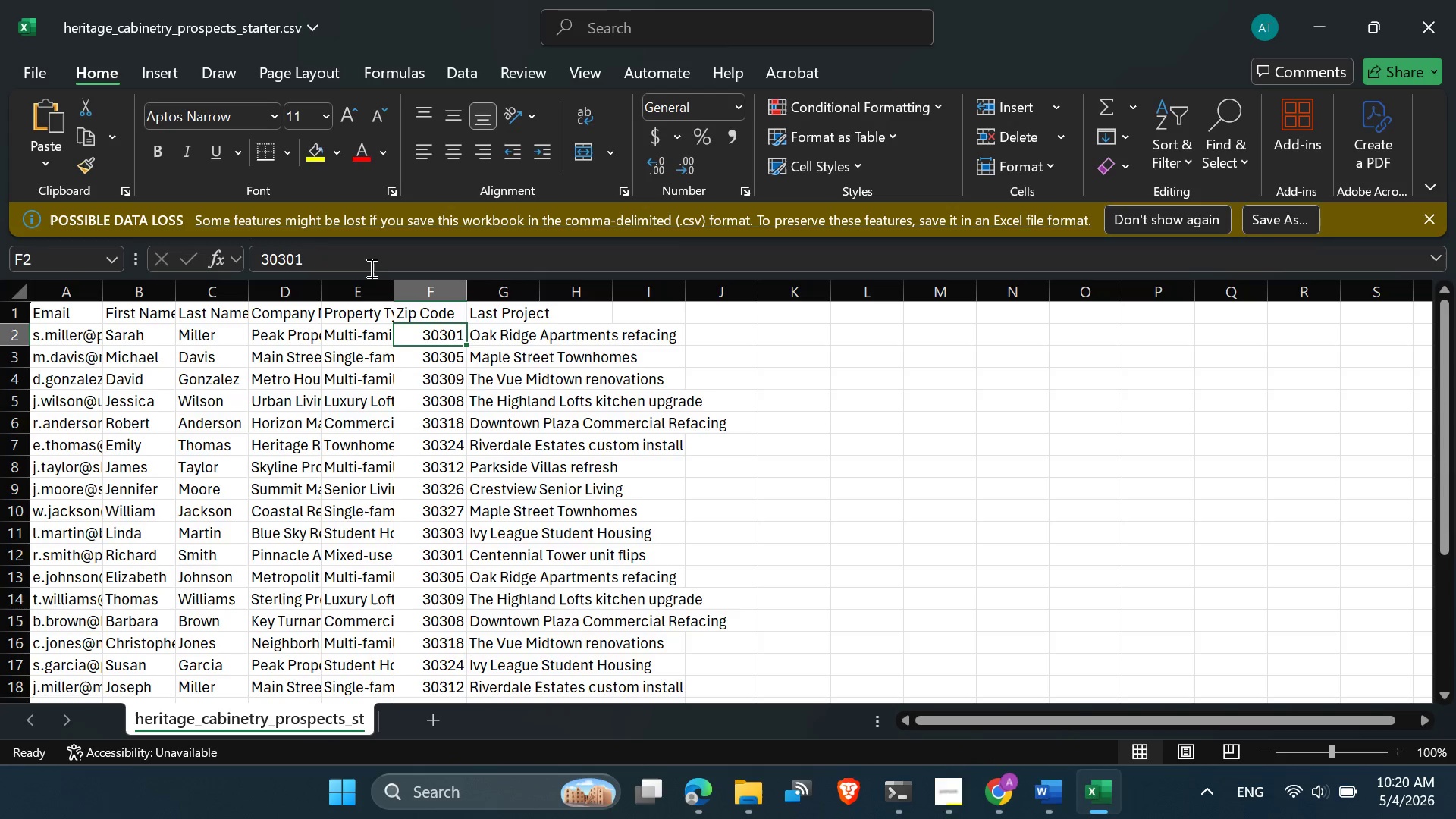 
left_click_drag(start_coordinate=[369, 265], to_coordinate=[209, 263])
 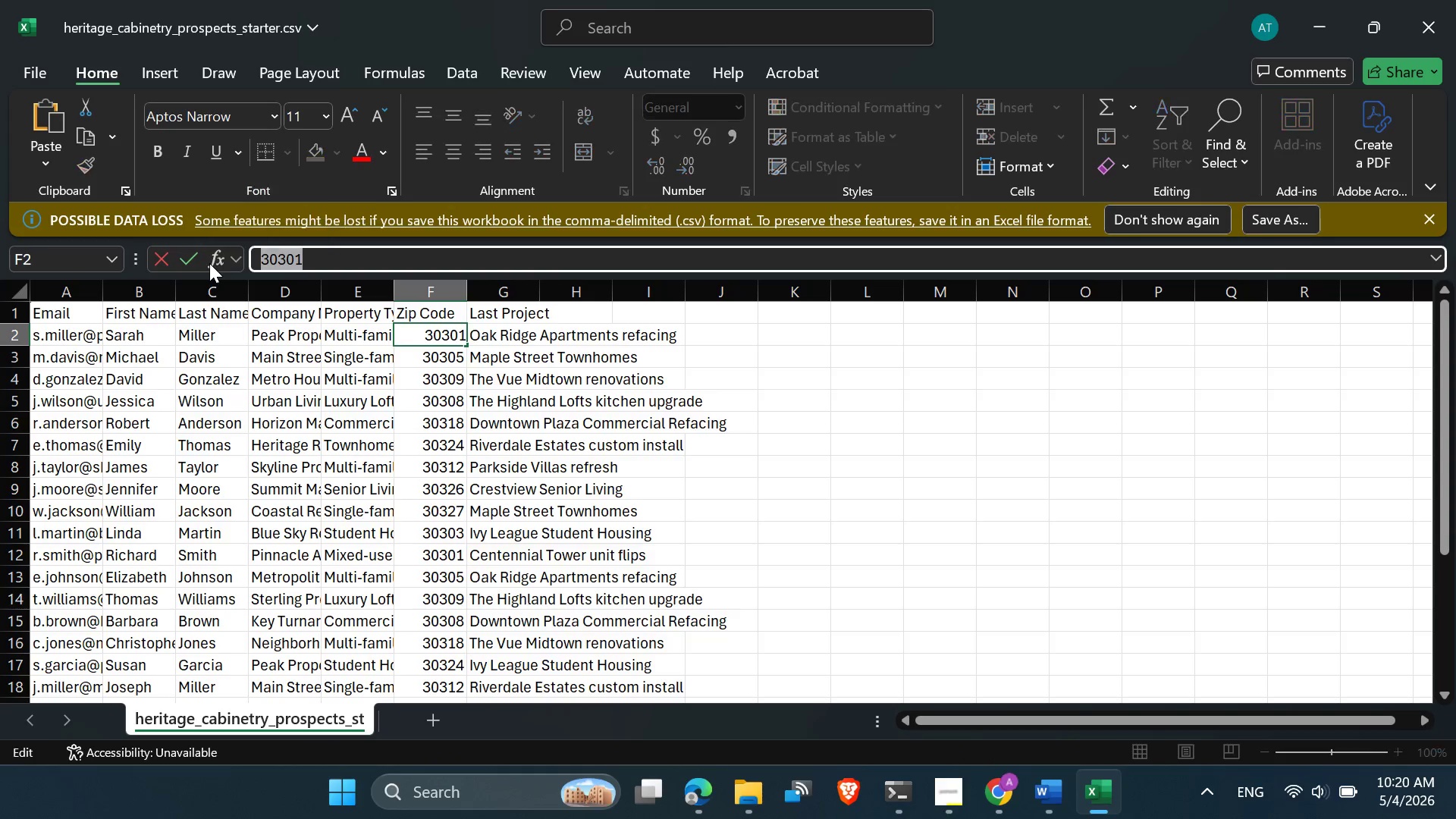 
key(Control+C)
 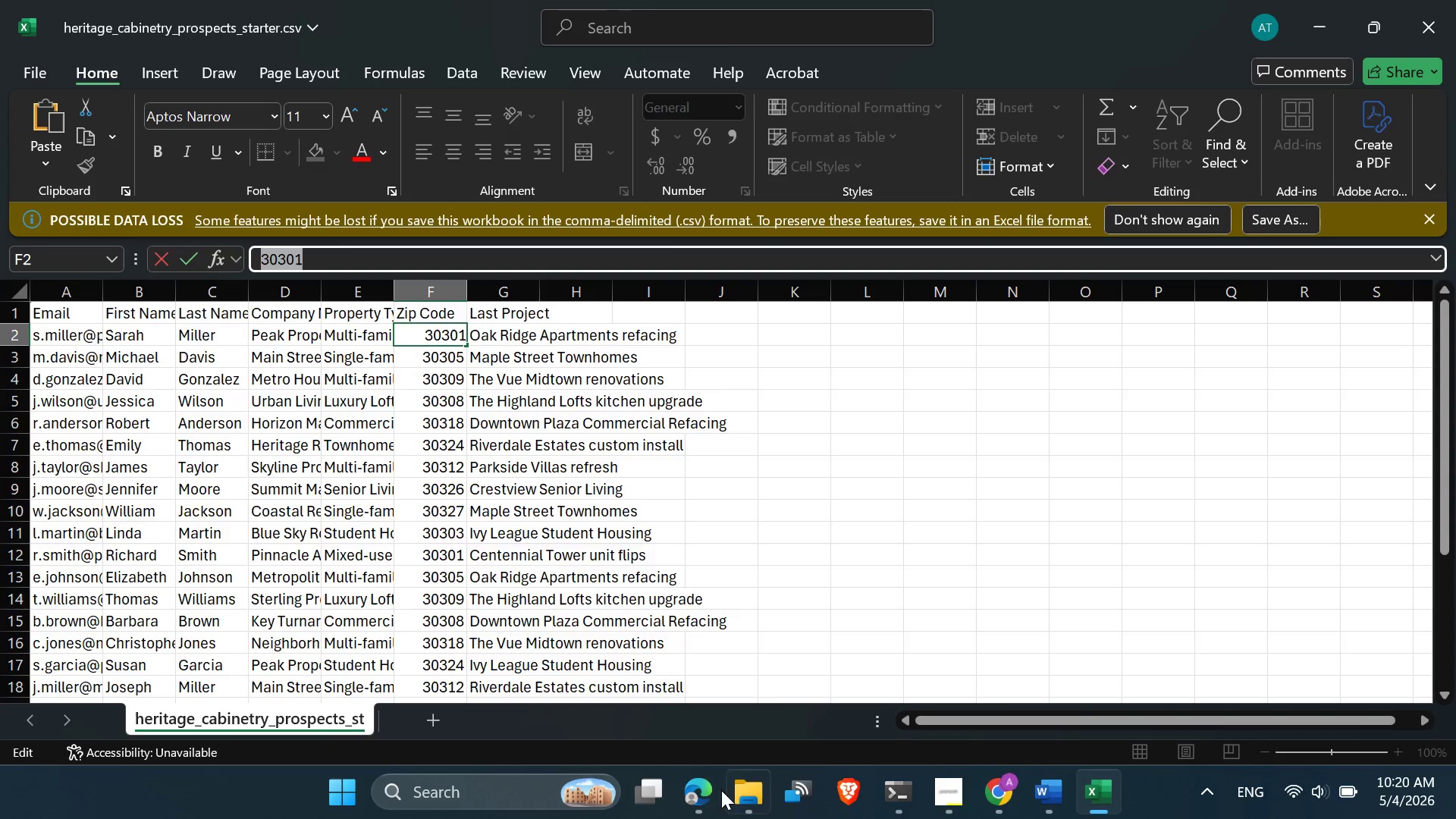 
left_click([714, 804])
 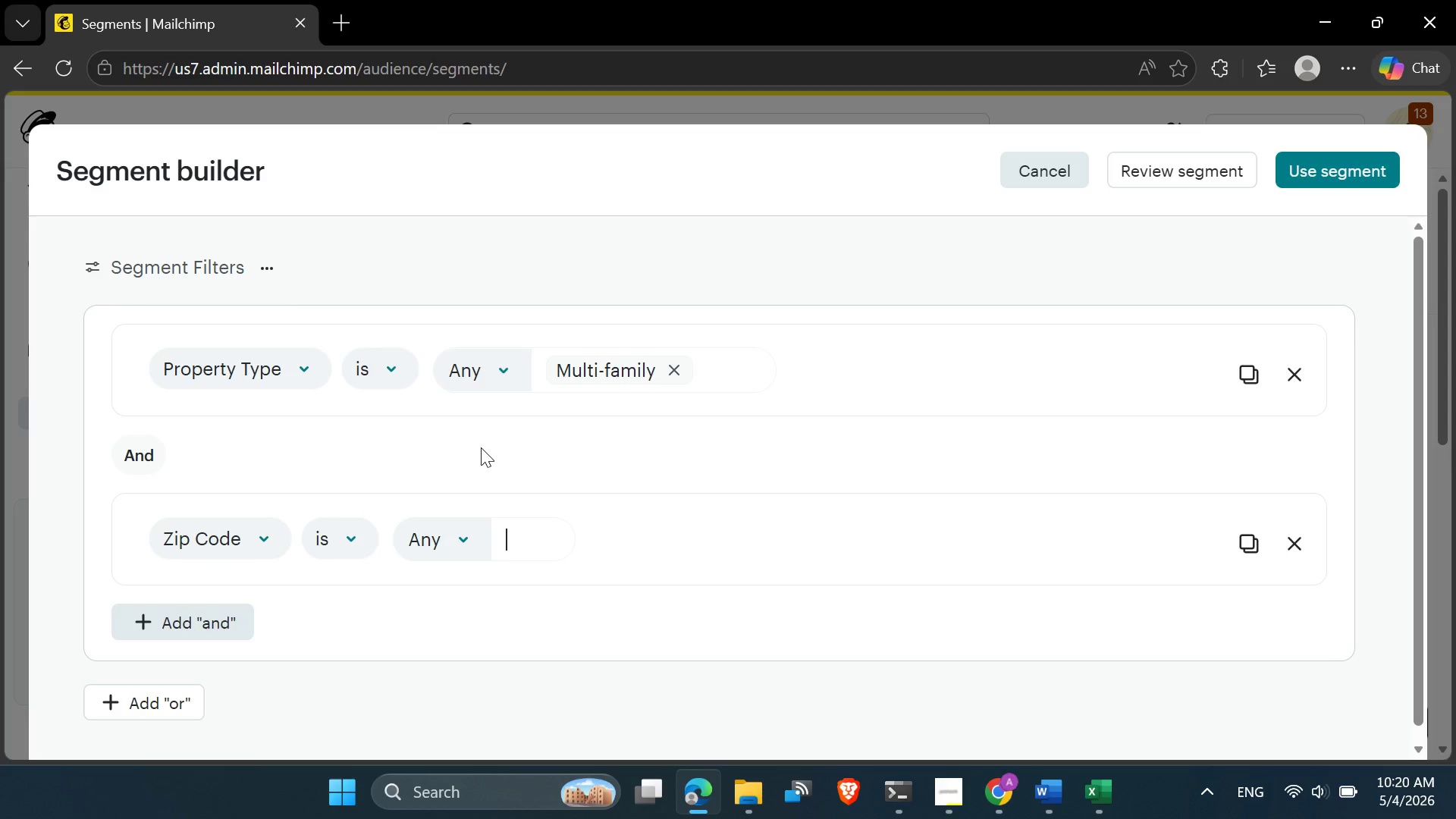 
hold_key(key=ControlLeft, duration=0.48)
 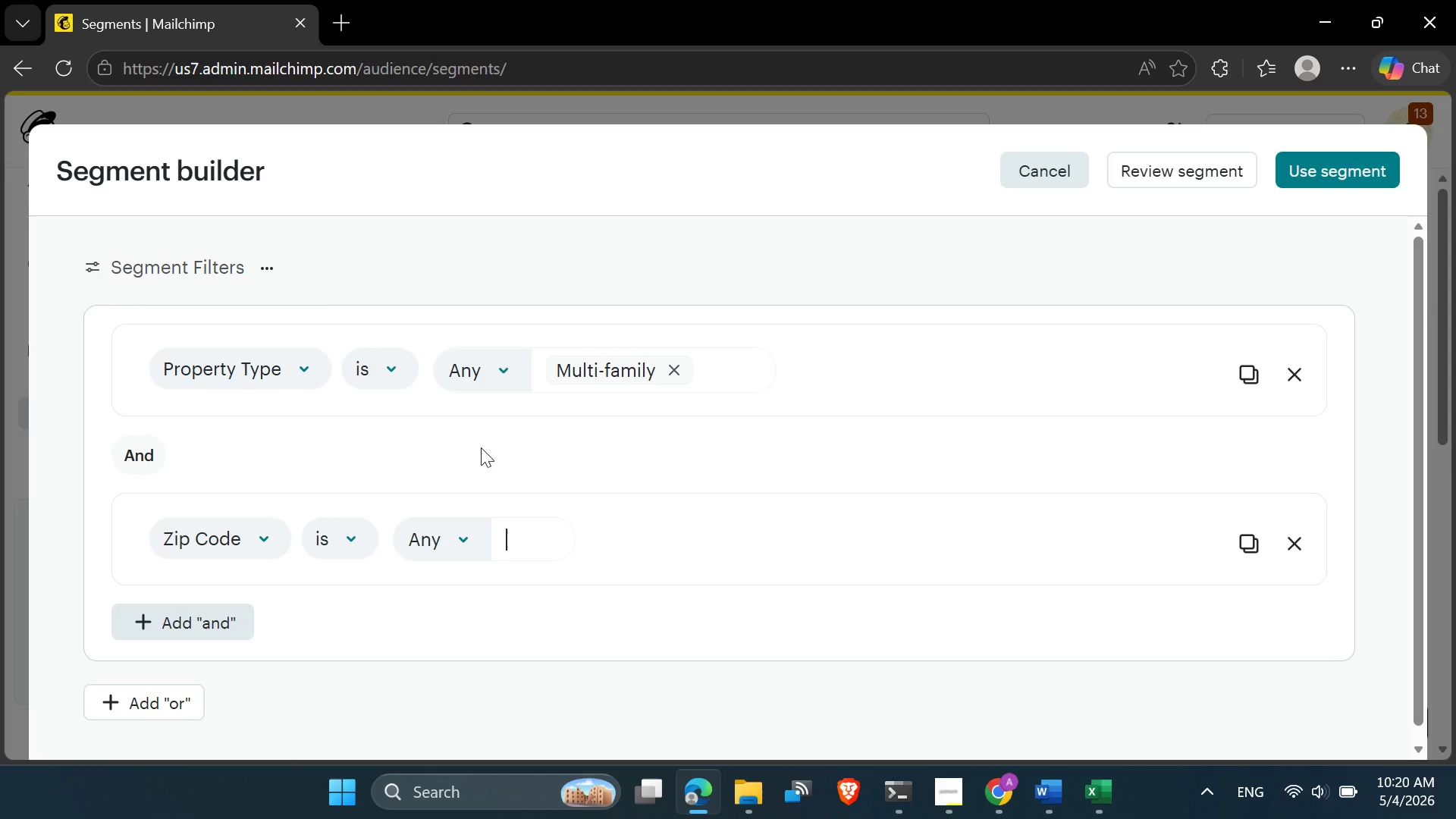 
key(Control+V)
 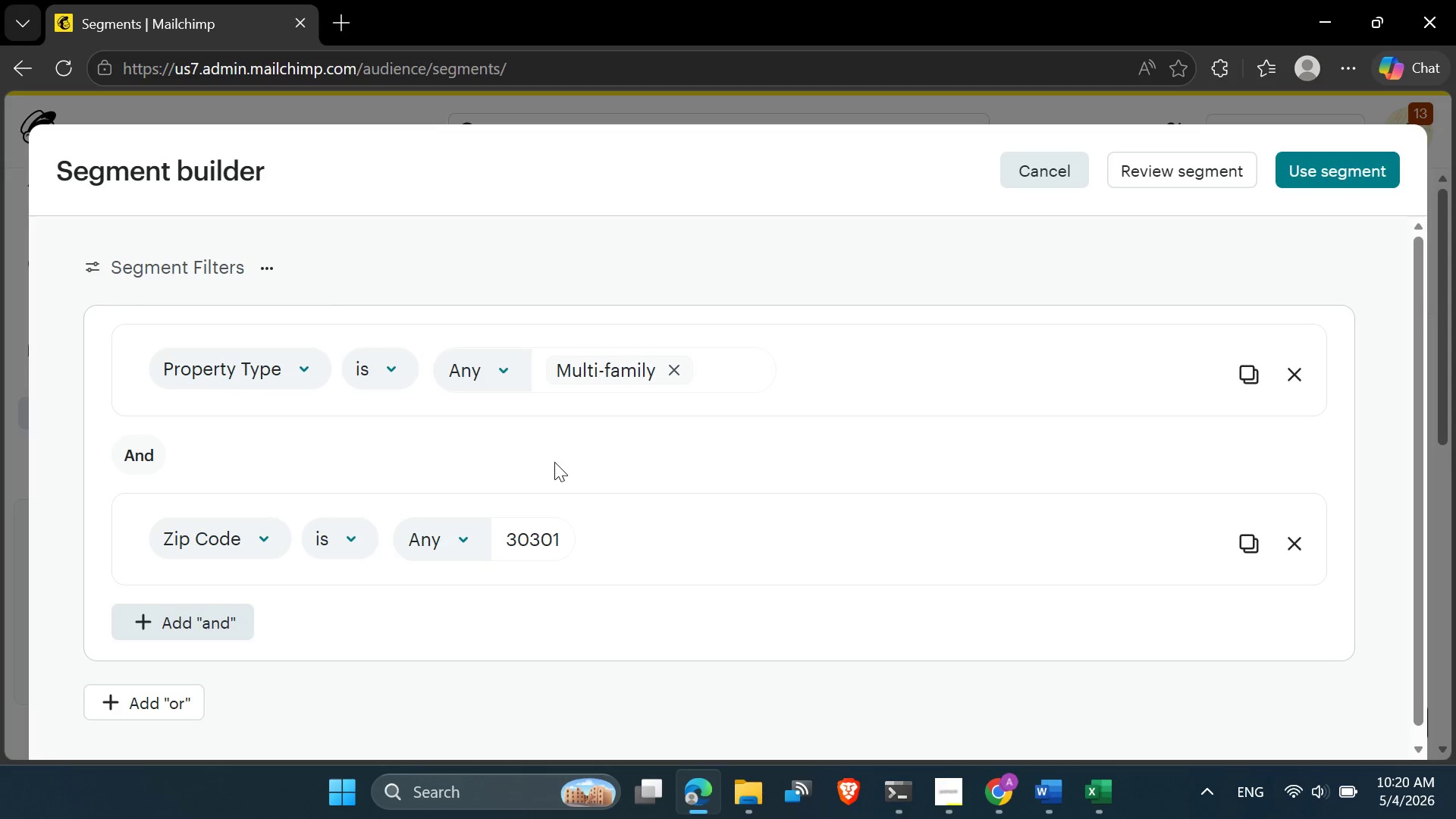 
left_click([554, 462])
 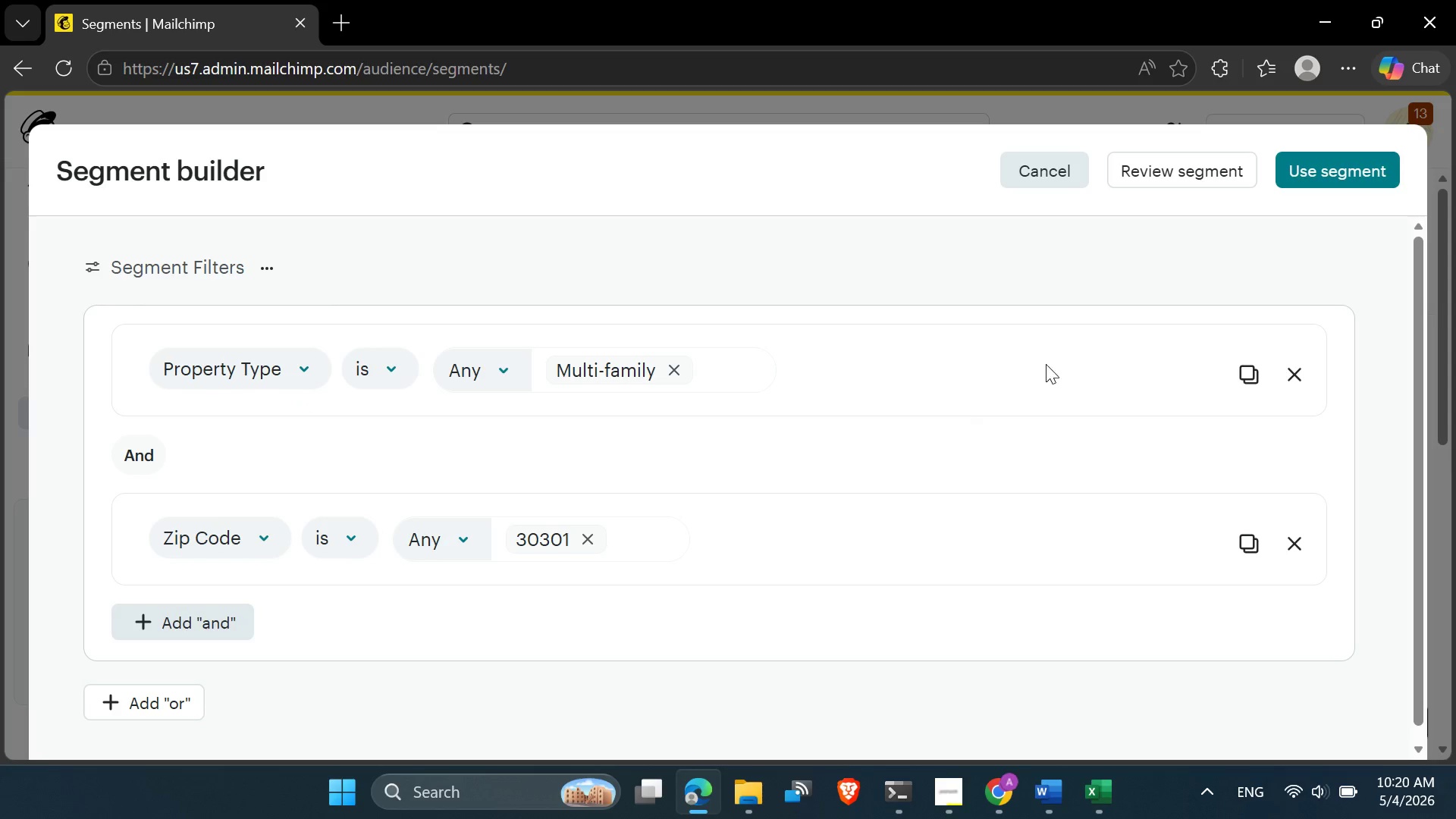 
left_click([1193, 171])
 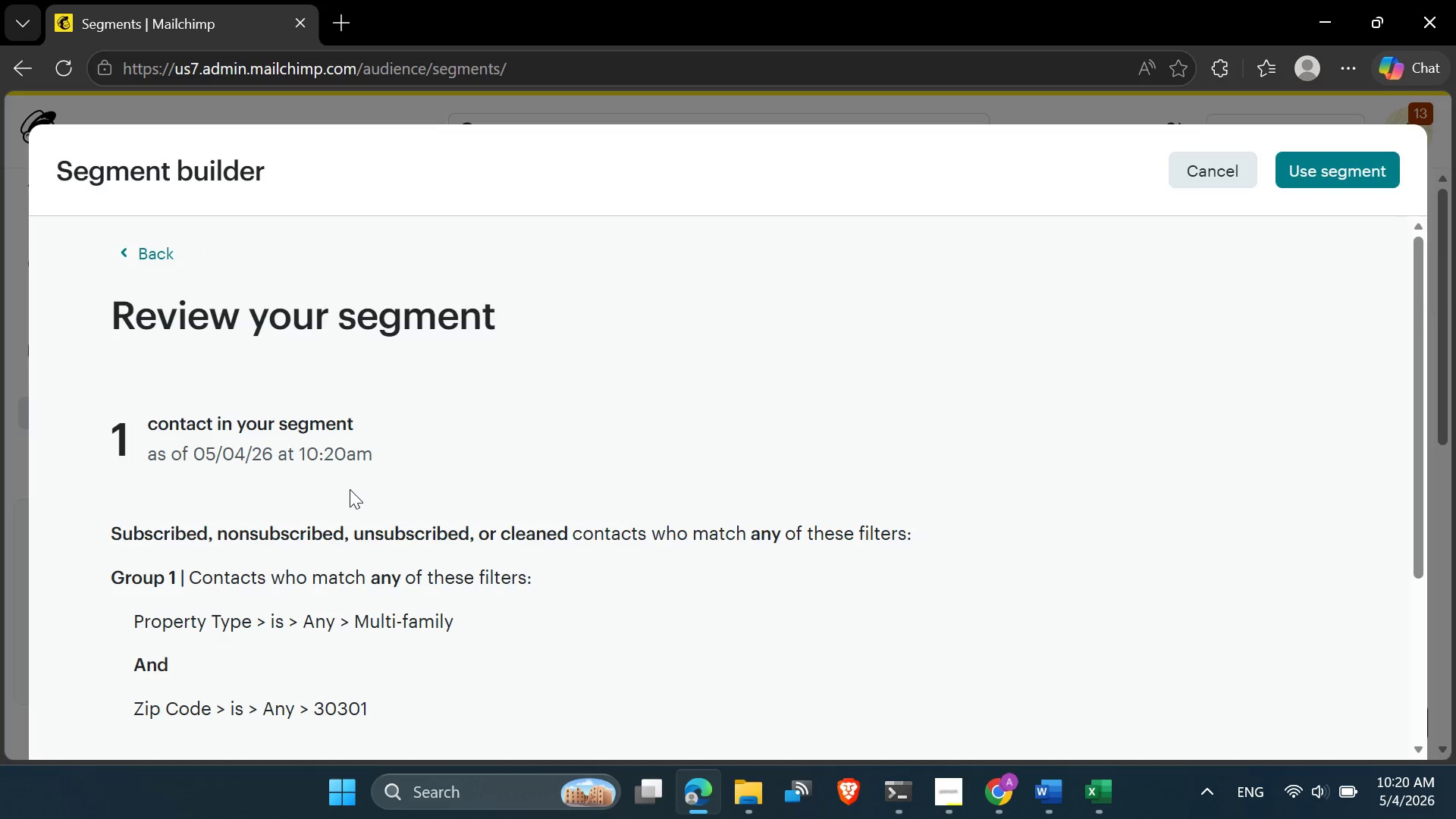 
wait(9.22)
 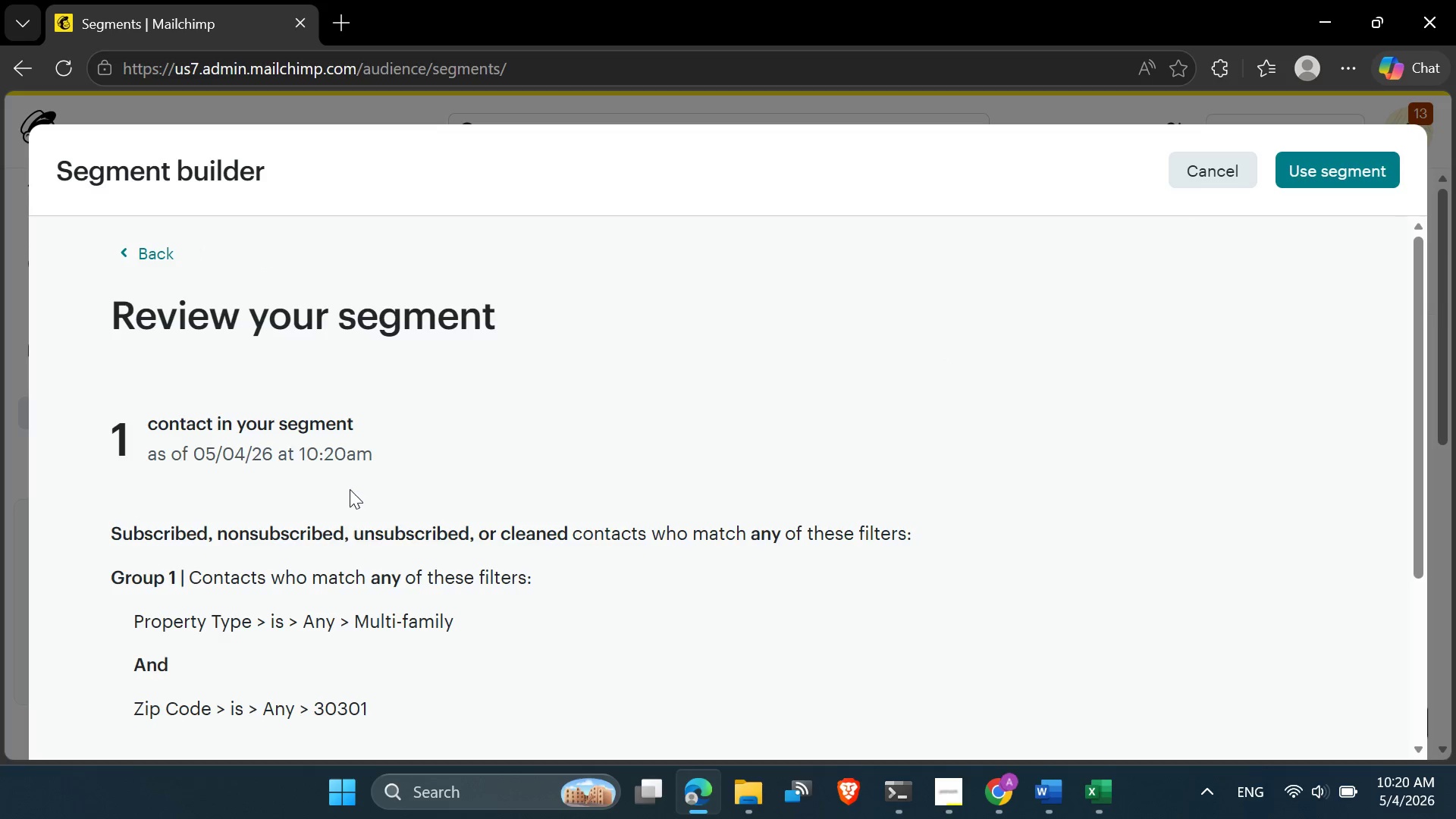 
left_click([123, 249])
 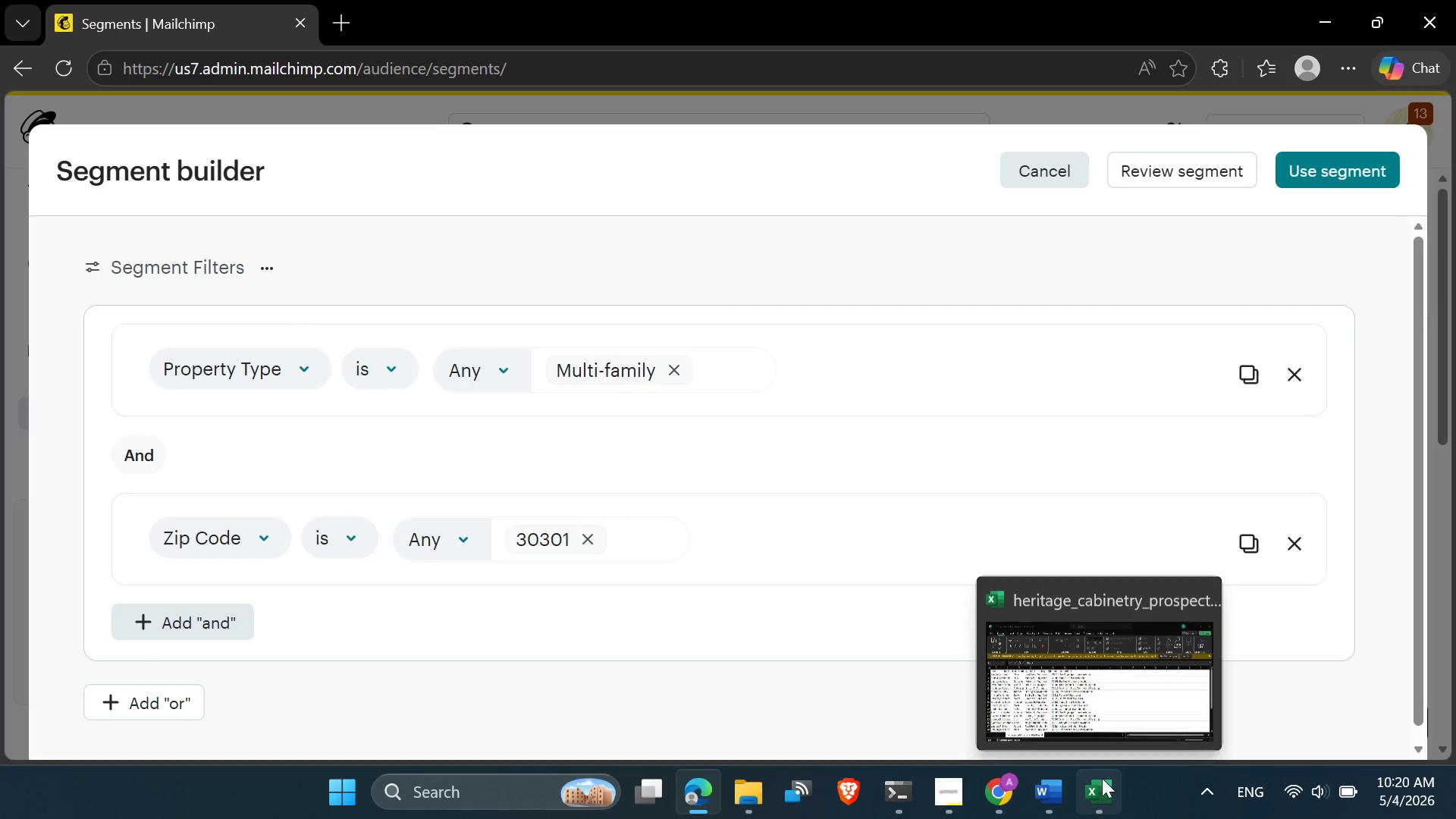 
wait(5.33)
 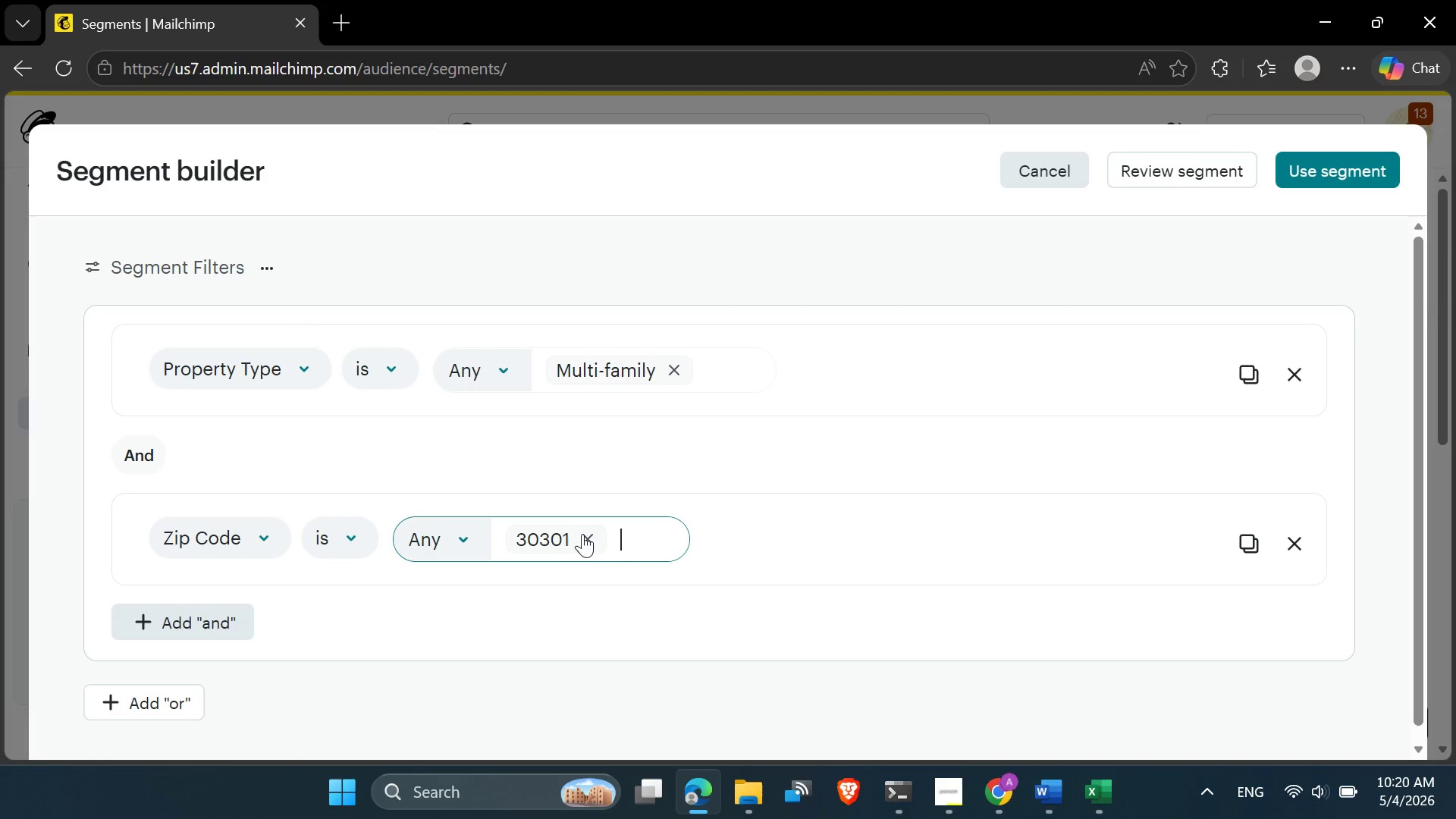 
left_click([1046, 673])
 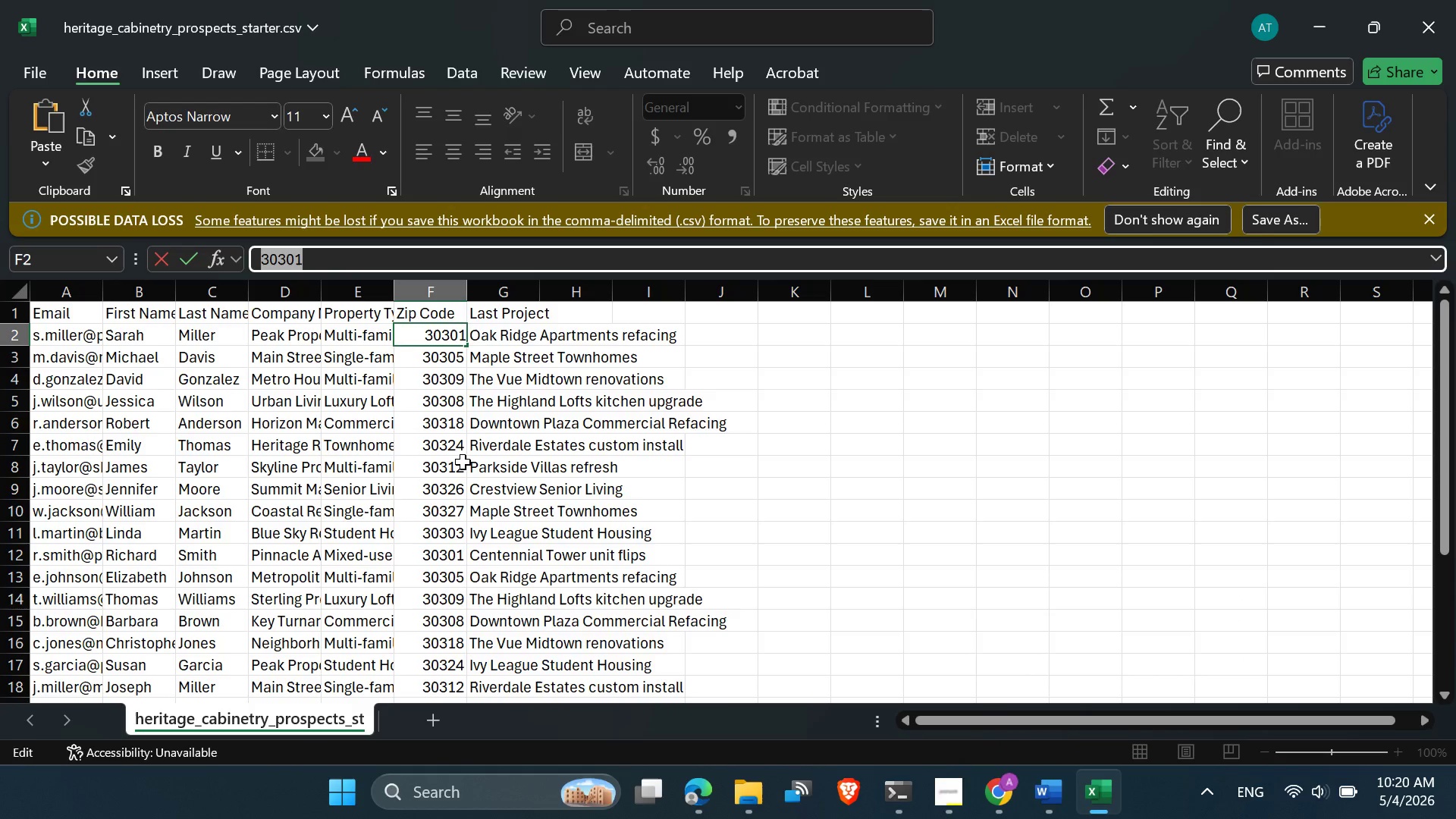 
scroll: coordinate [463, 462], scroll_direction: down, amount: 1.0
 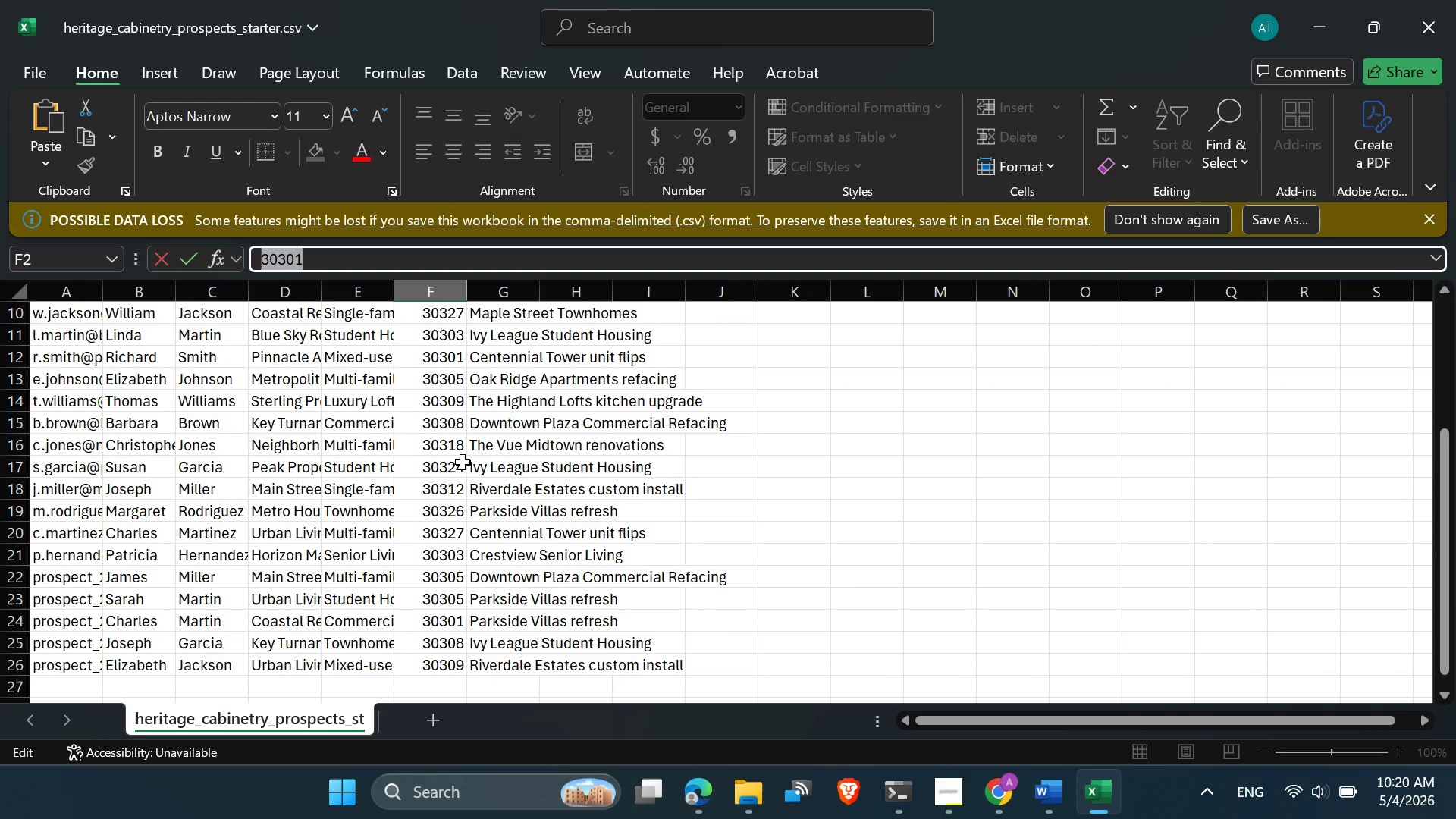 
scroll: coordinate [462, 460], scroll_direction: up, amount: 6.0
 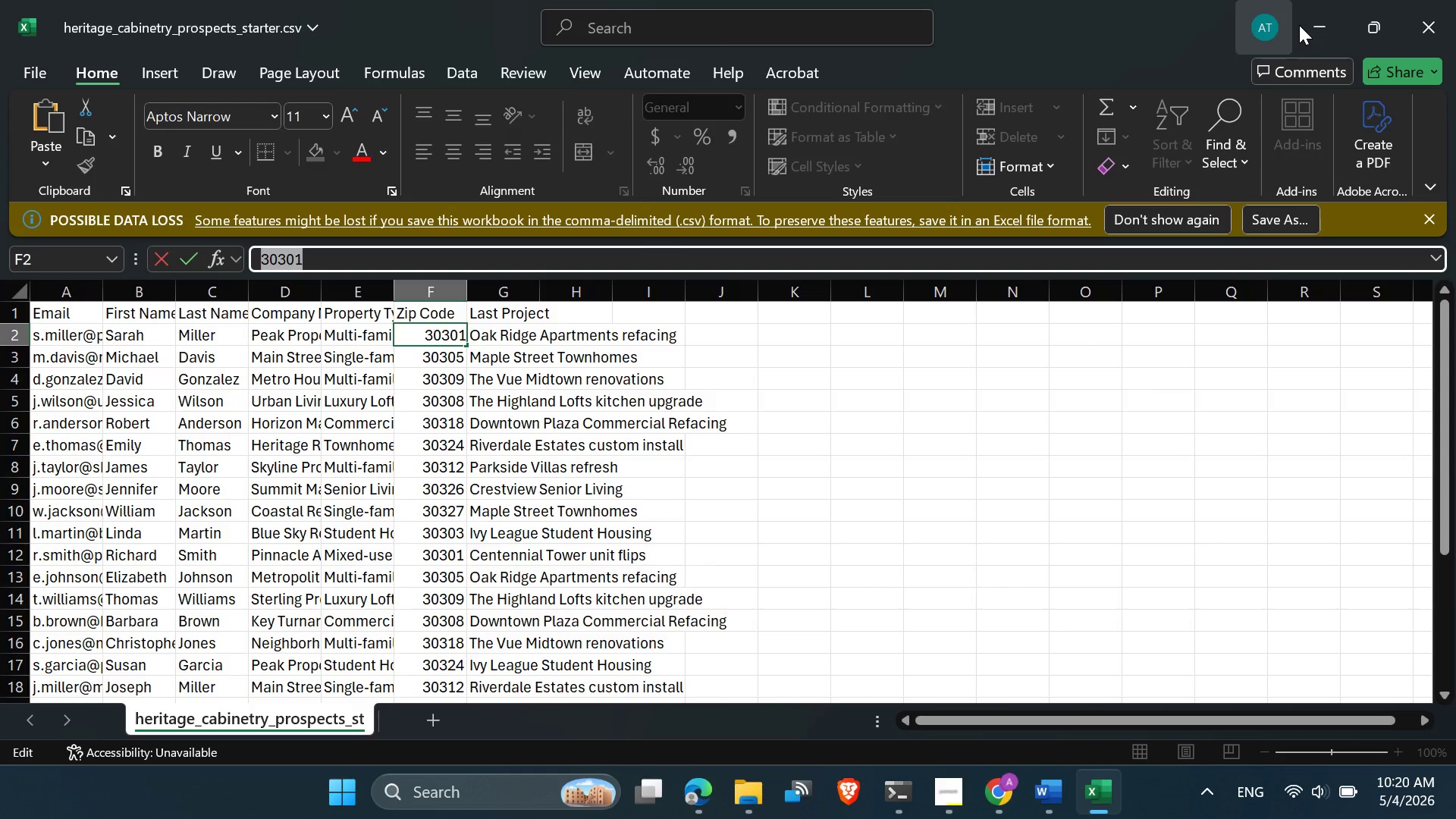 
left_click([1309, 22])
 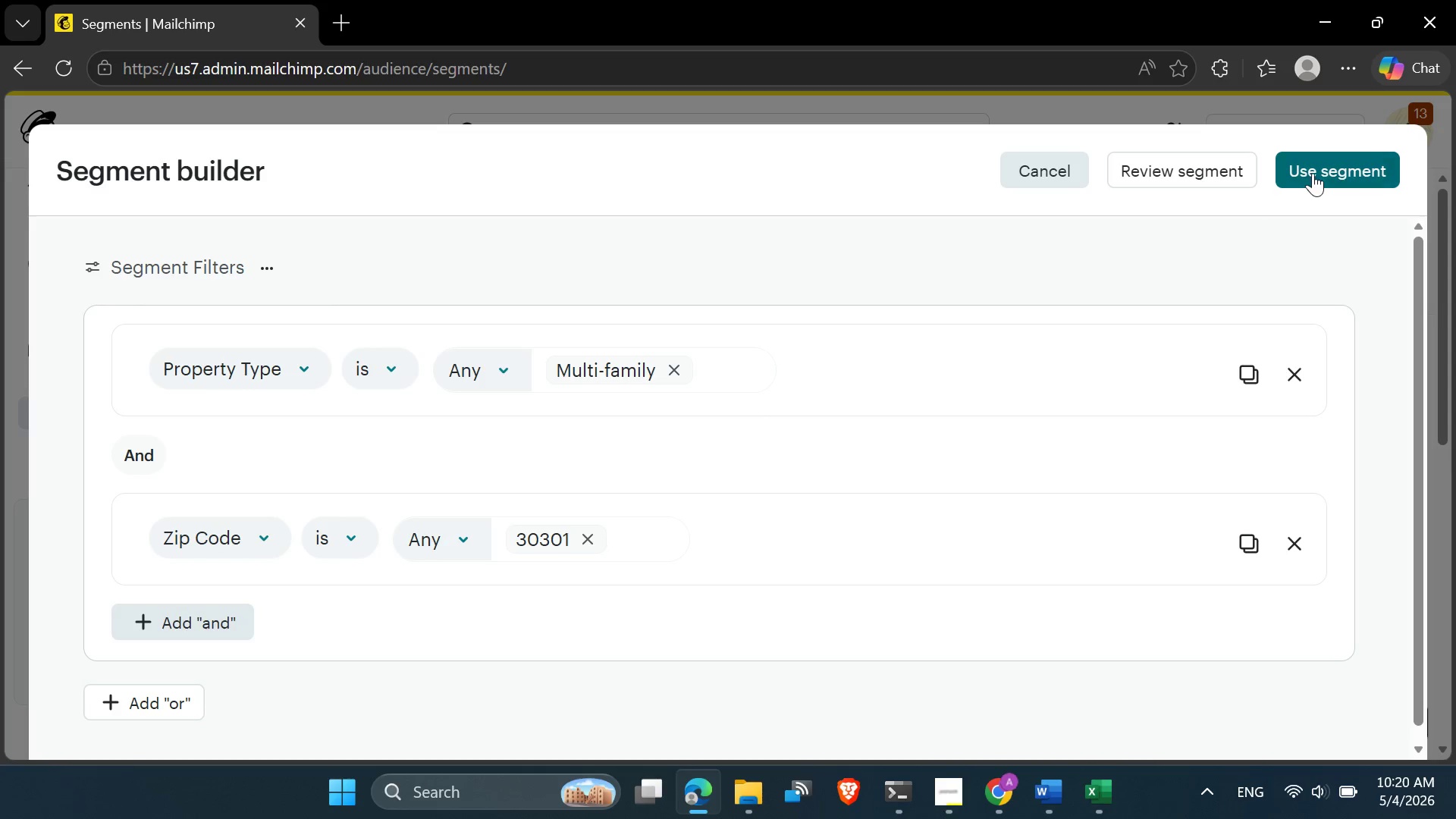 
left_click([1313, 171])
 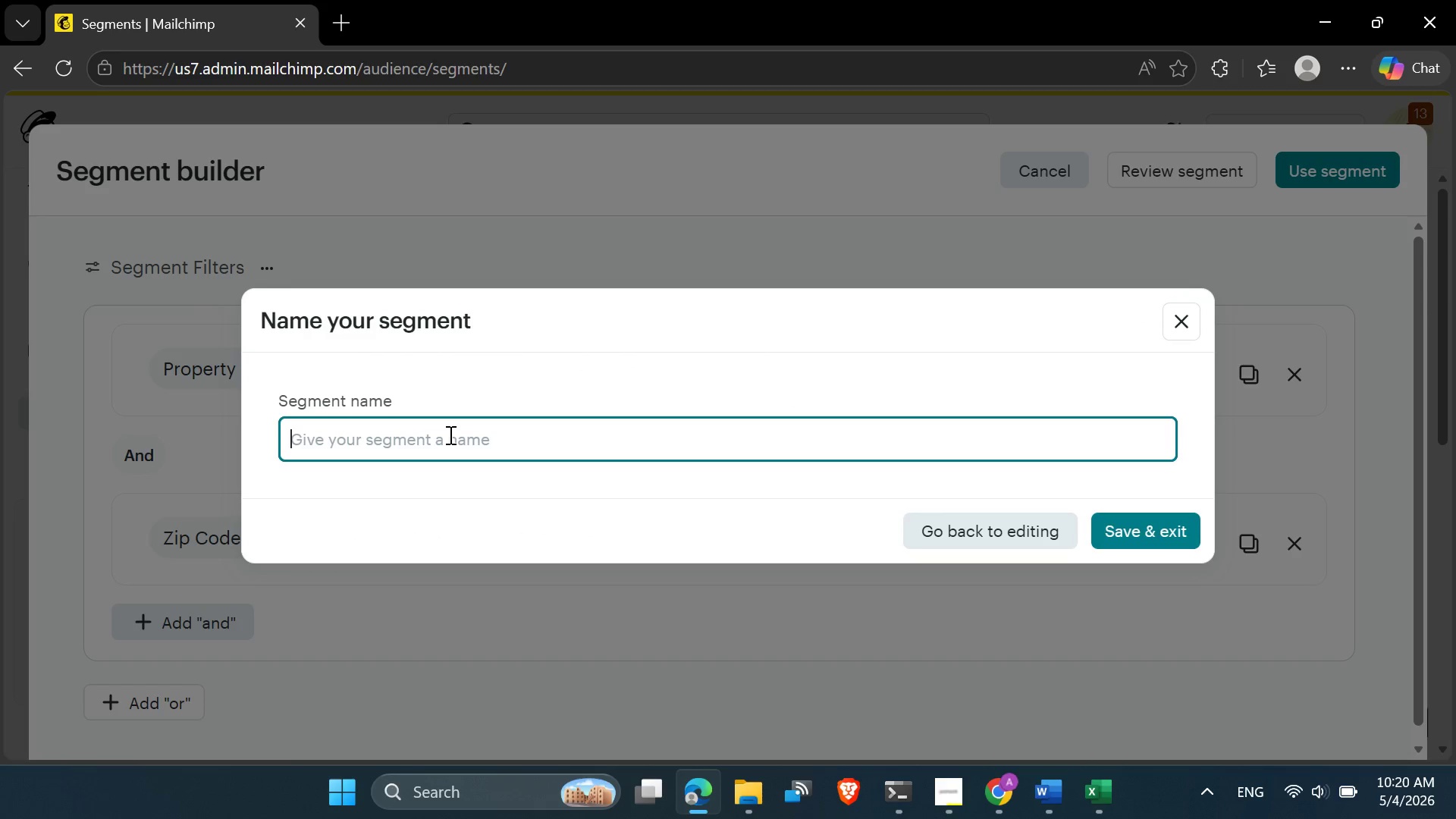 
wait(5.45)
 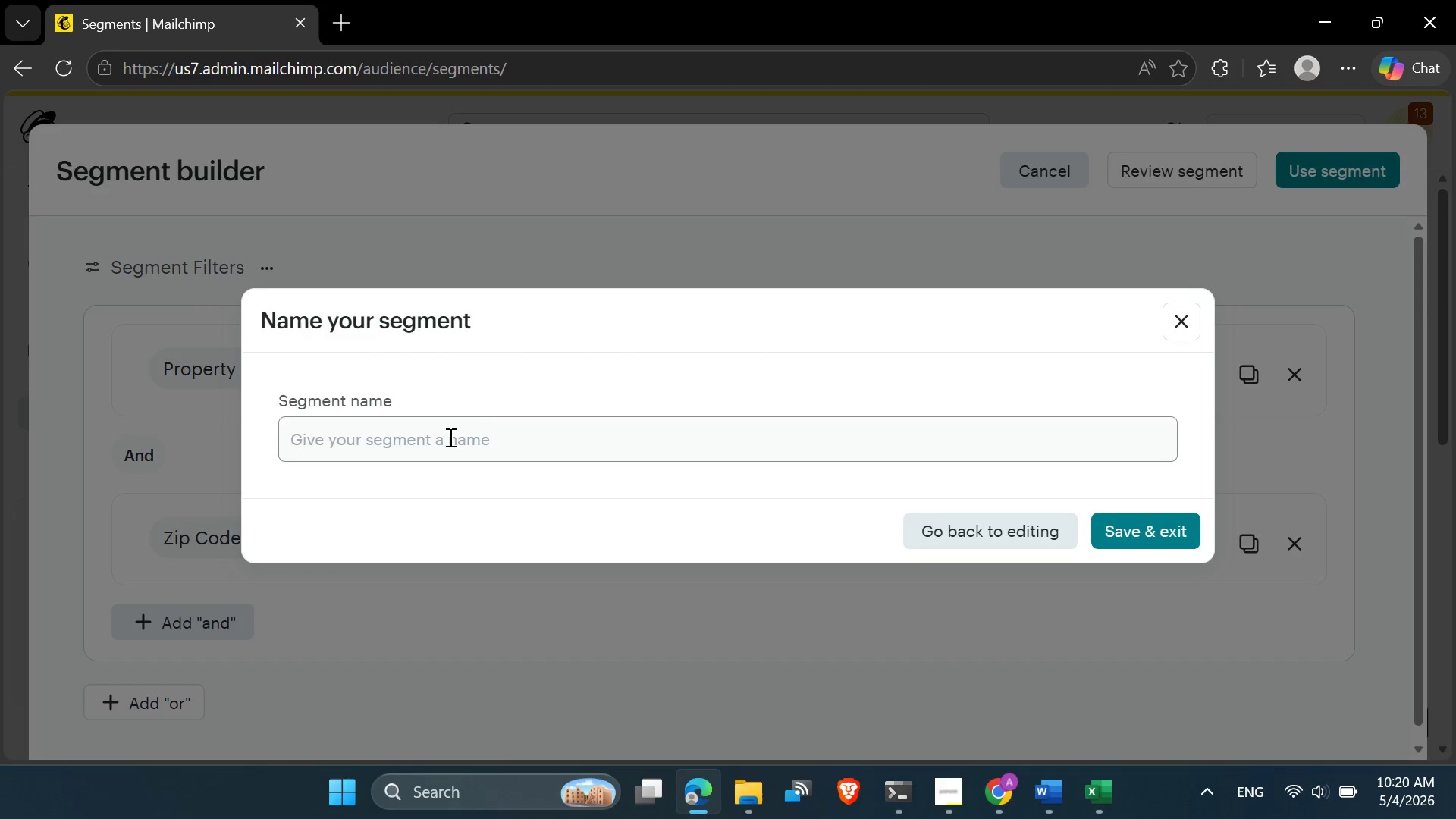 
key(Control+V)
 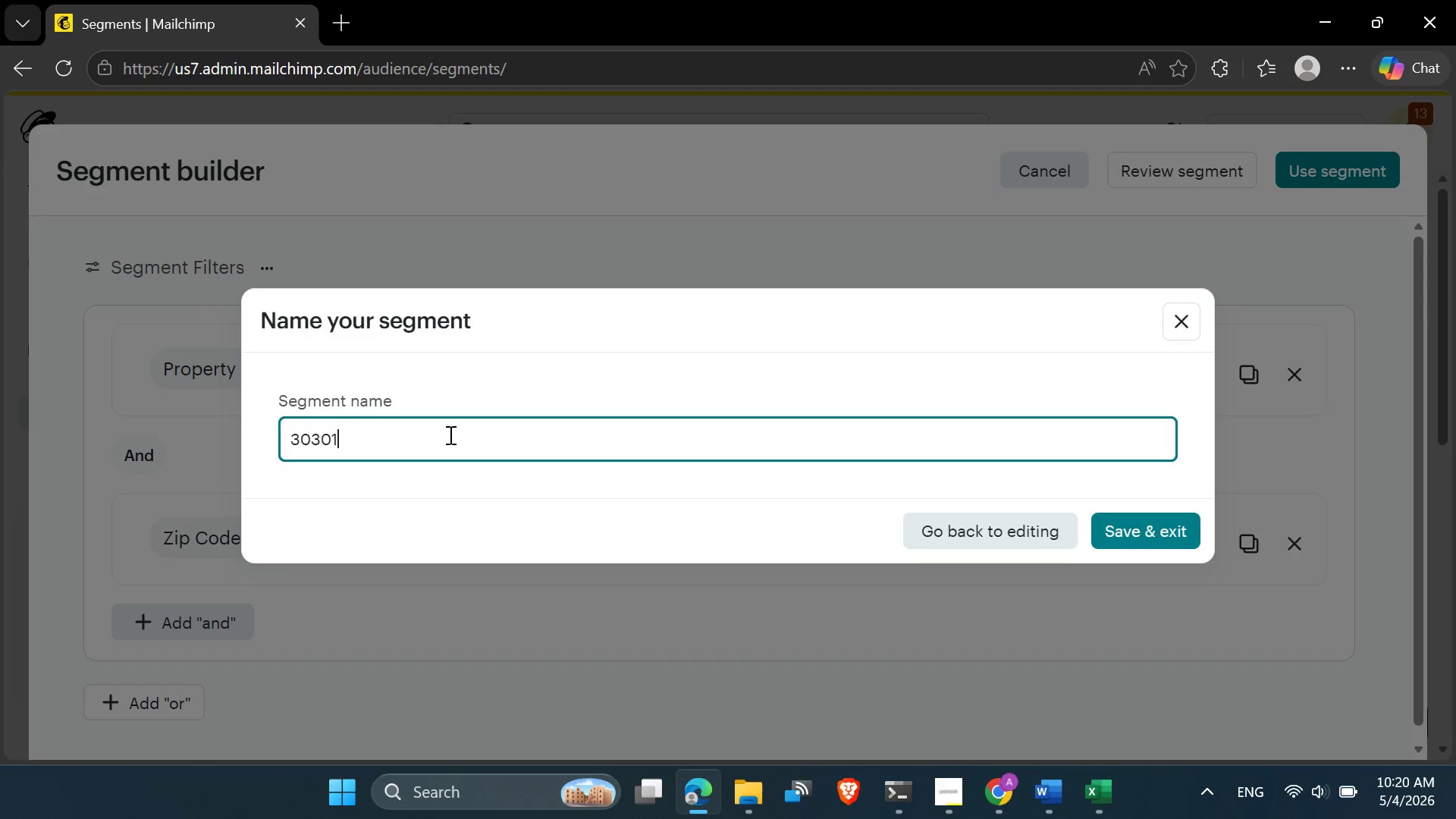 
hold_key(key=Backspace, duration=1.09)
 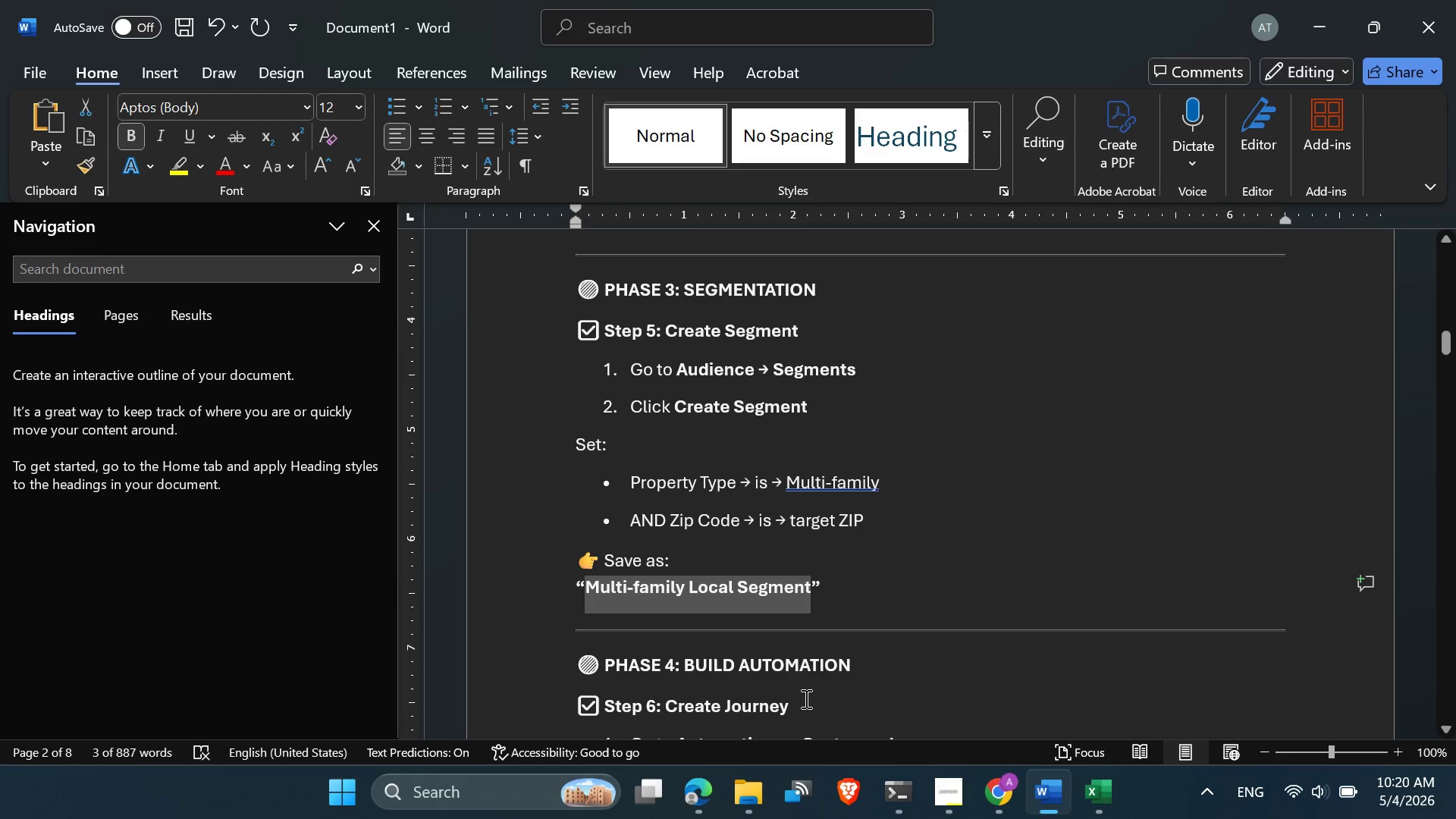 
right_click([737, 592])
 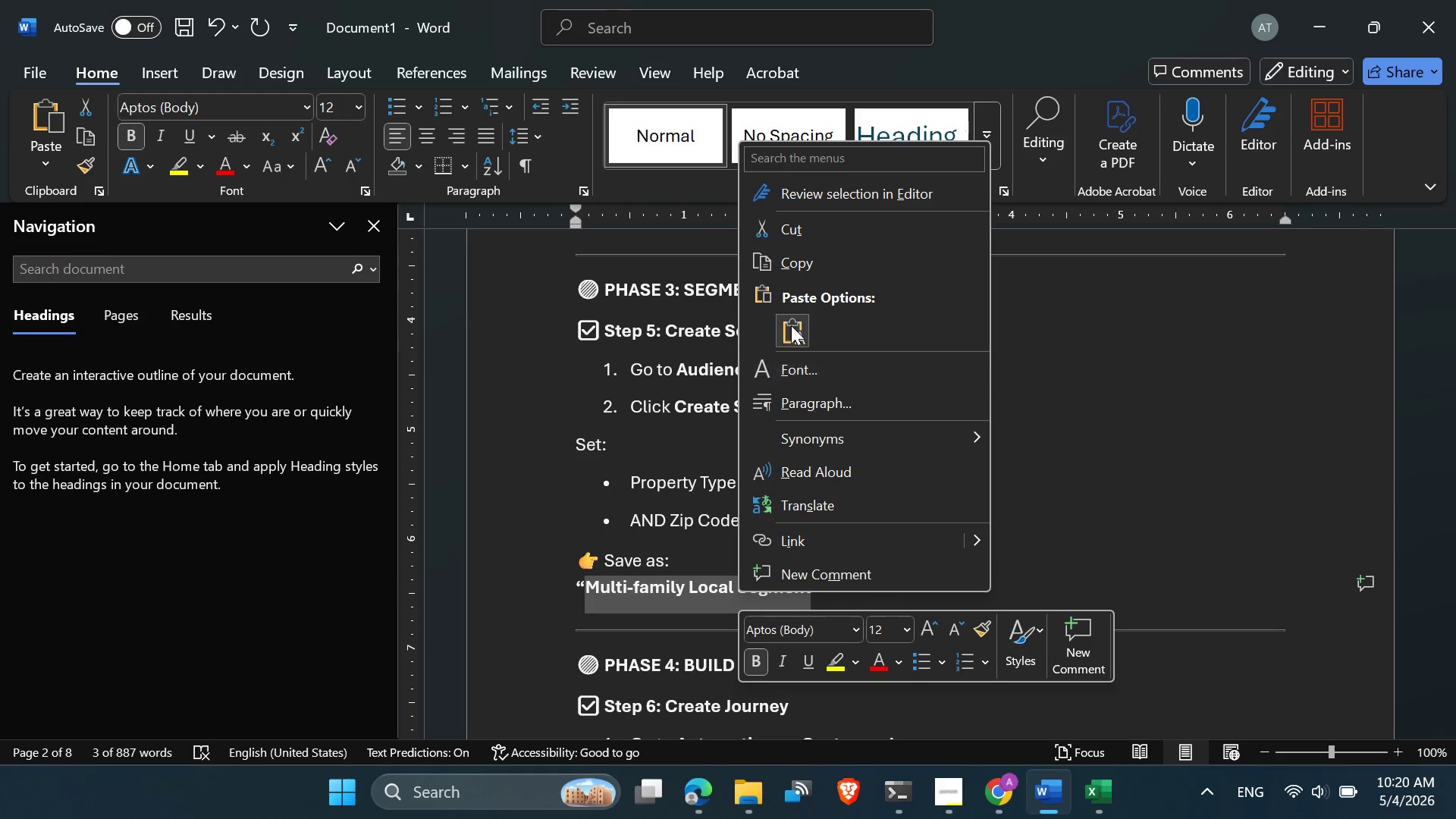 
left_click([792, 252])
 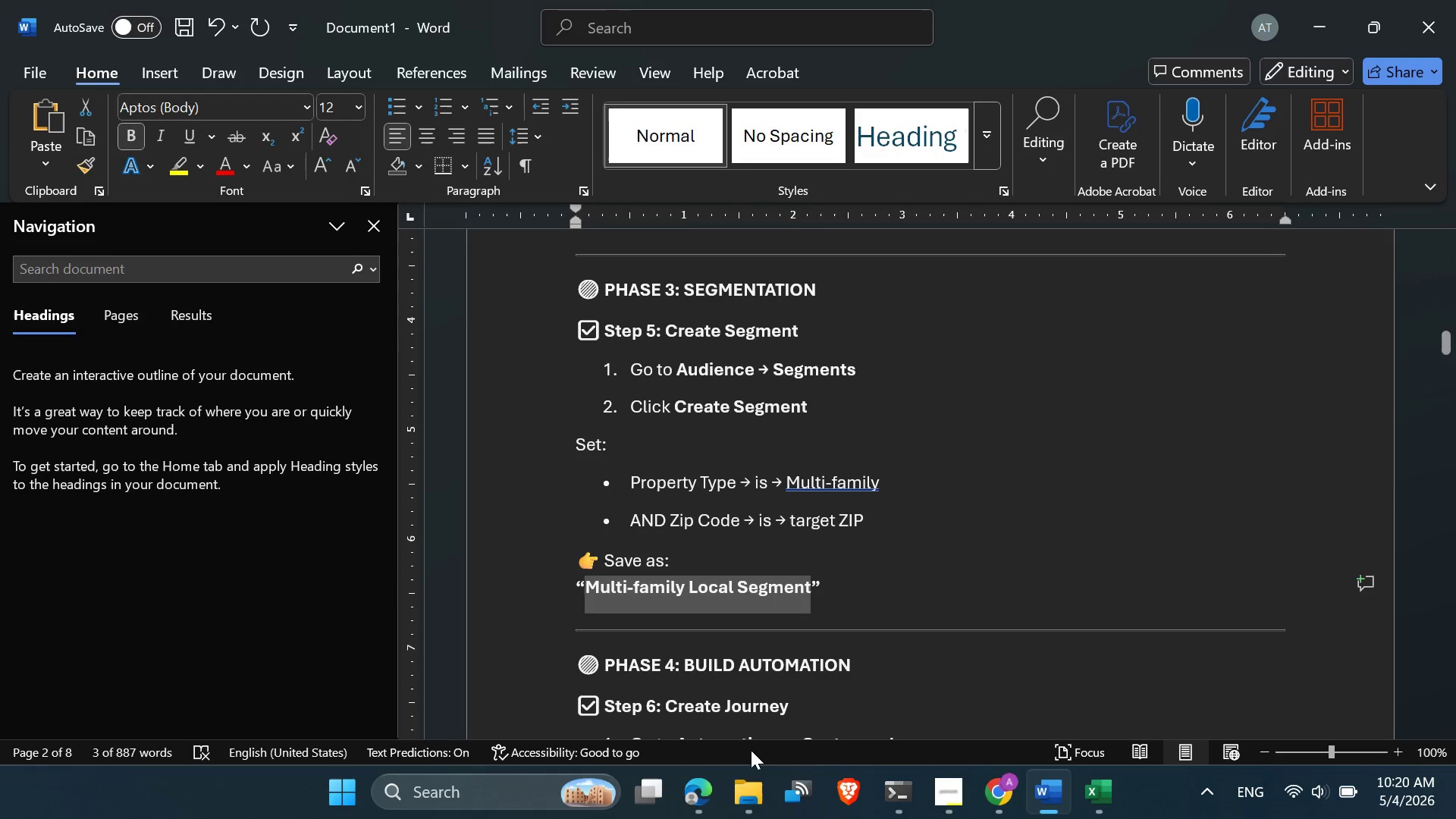 
left_click([711, 793])
 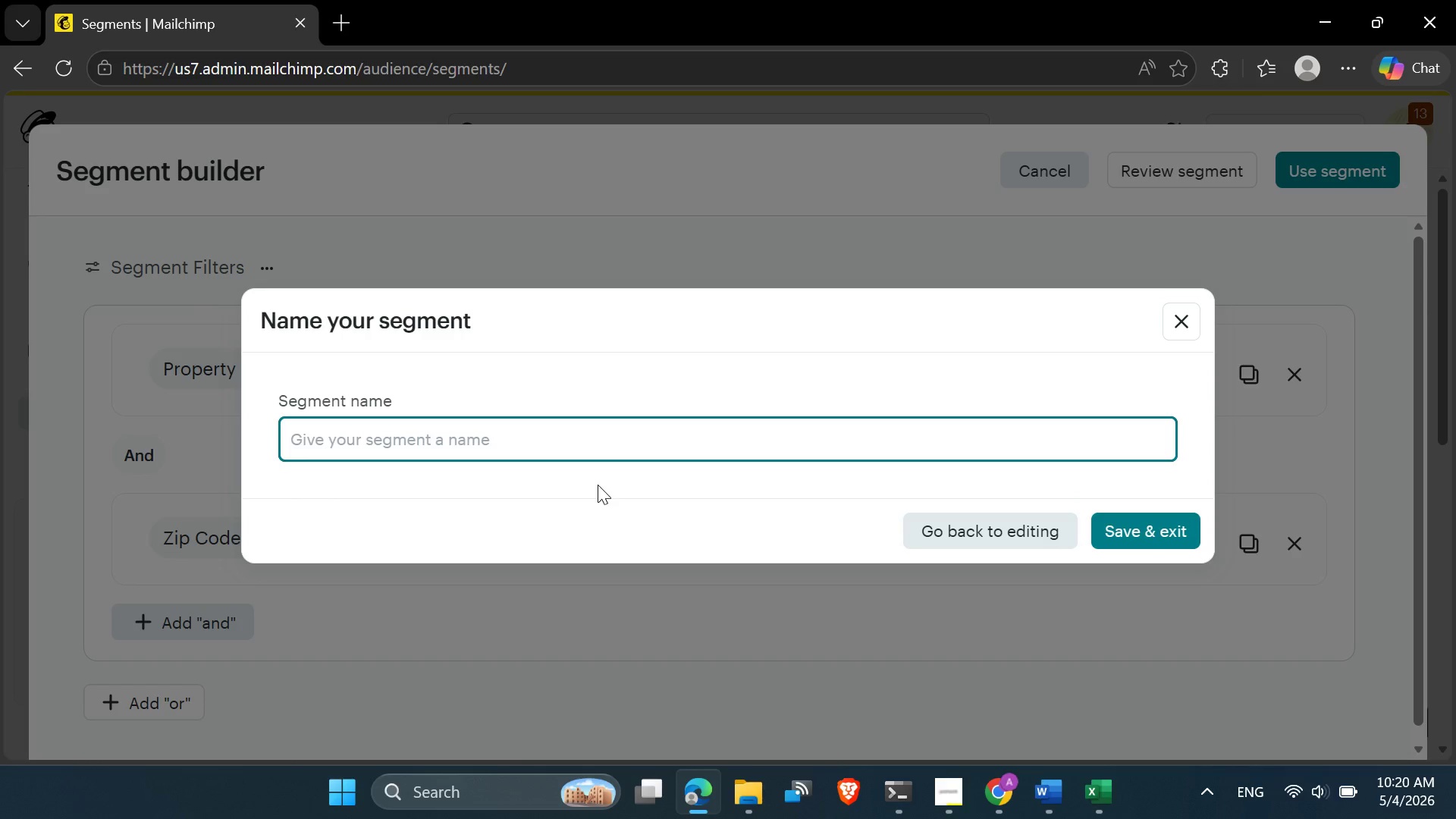 
key(Control+V)
 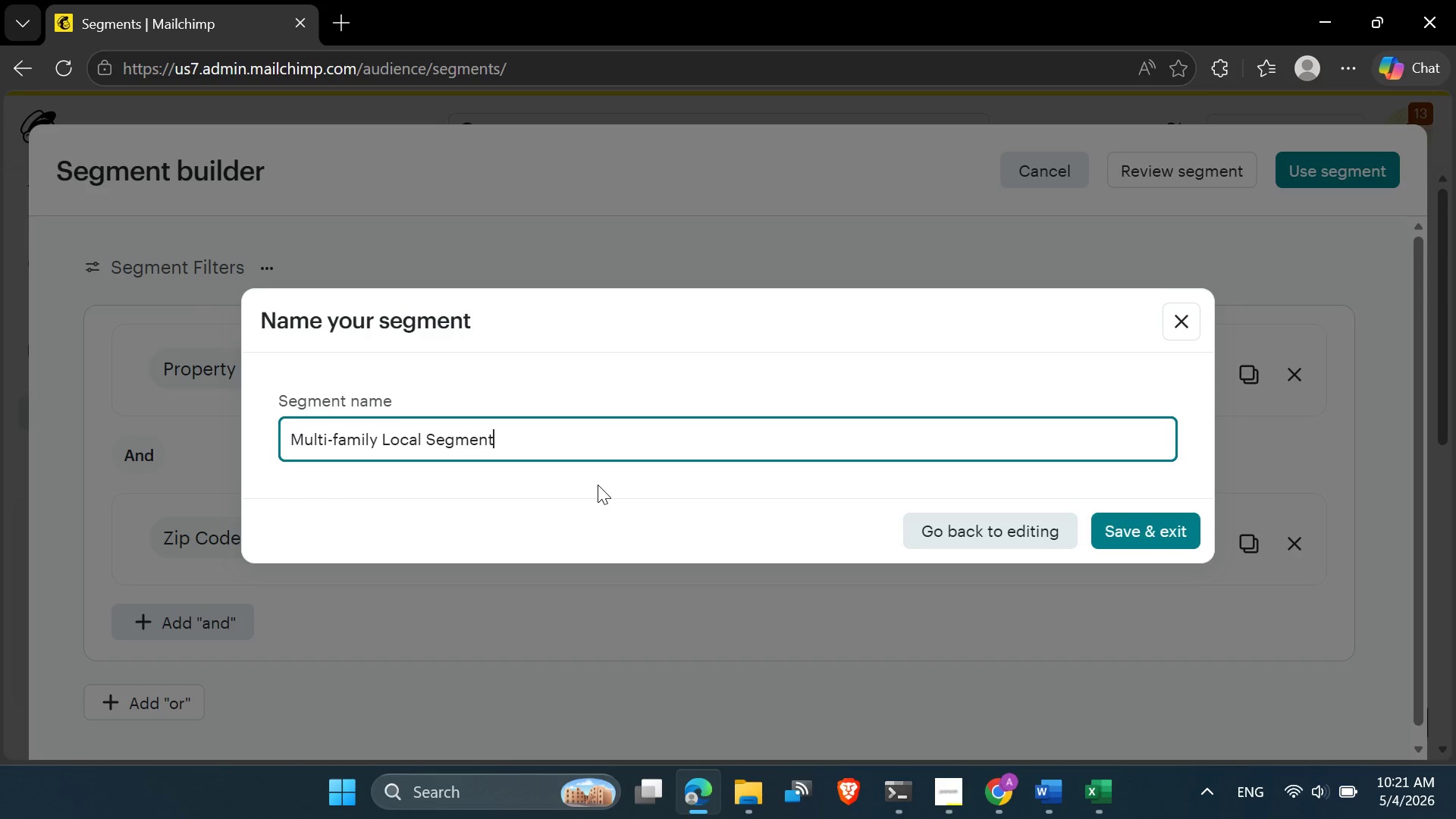 
wait(5.61)
 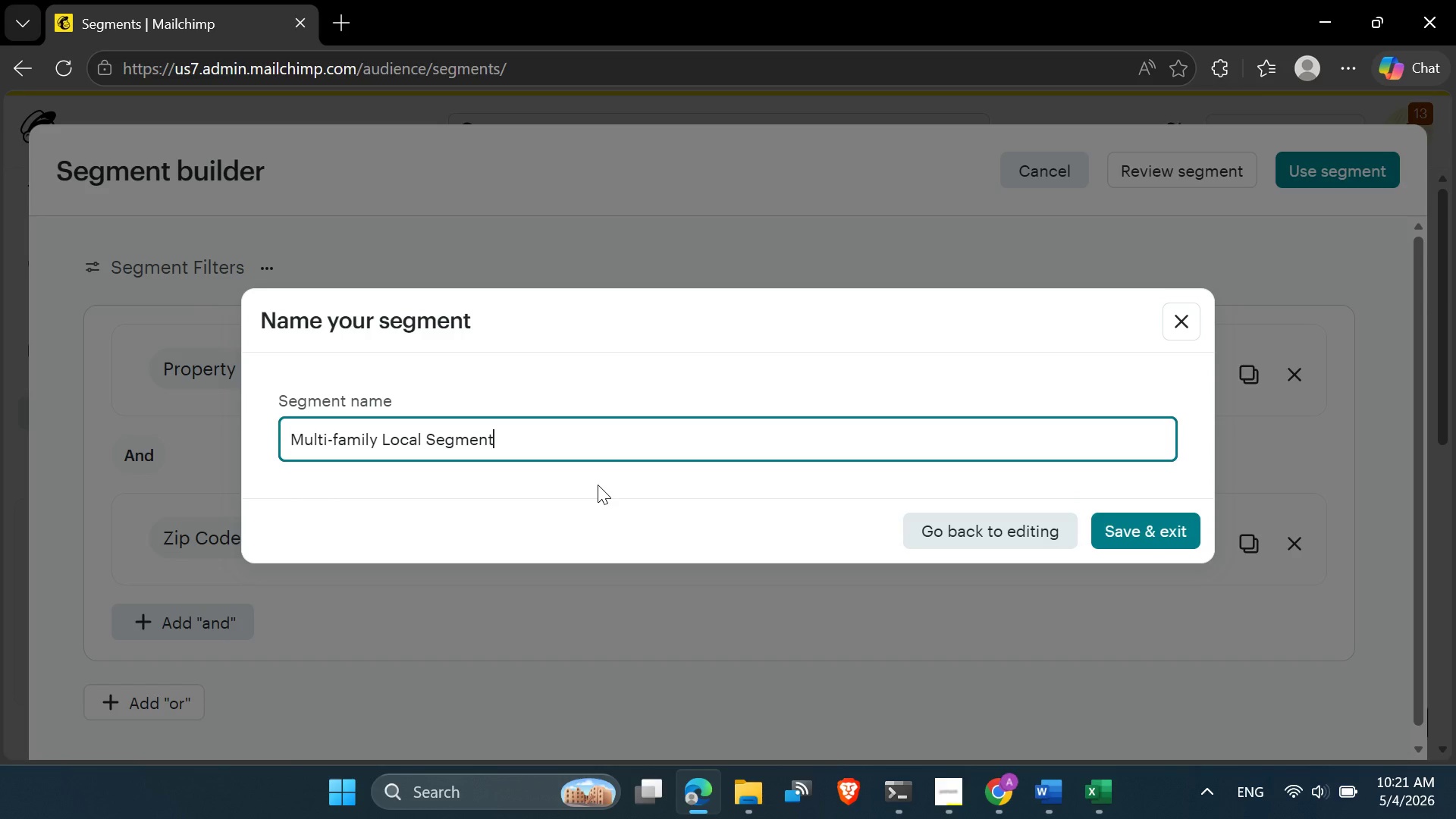 
left_click([1138, 531])
 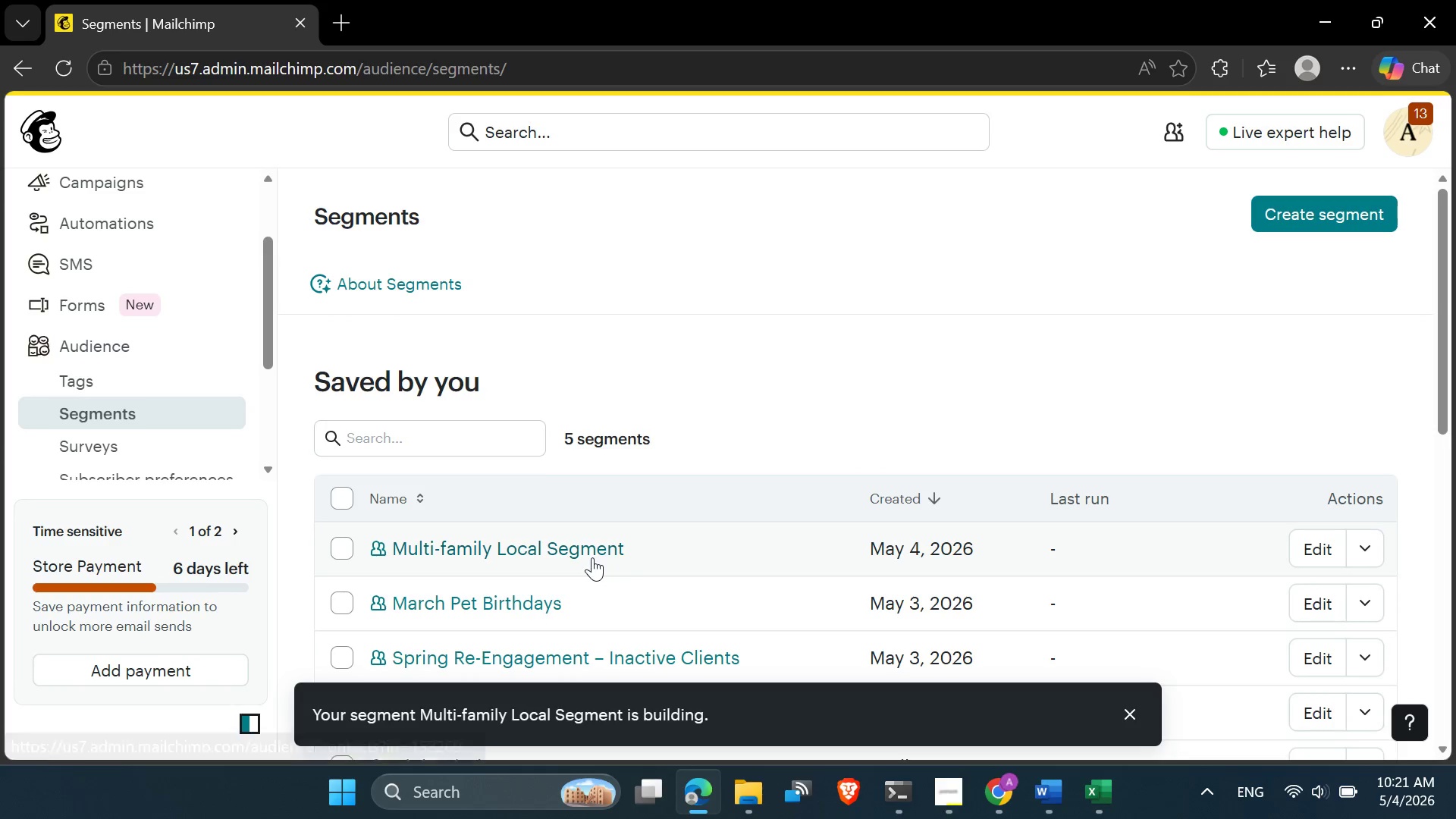 
scroll: coordinate [529, 559], scroll_direction: up, amount: 1.0
 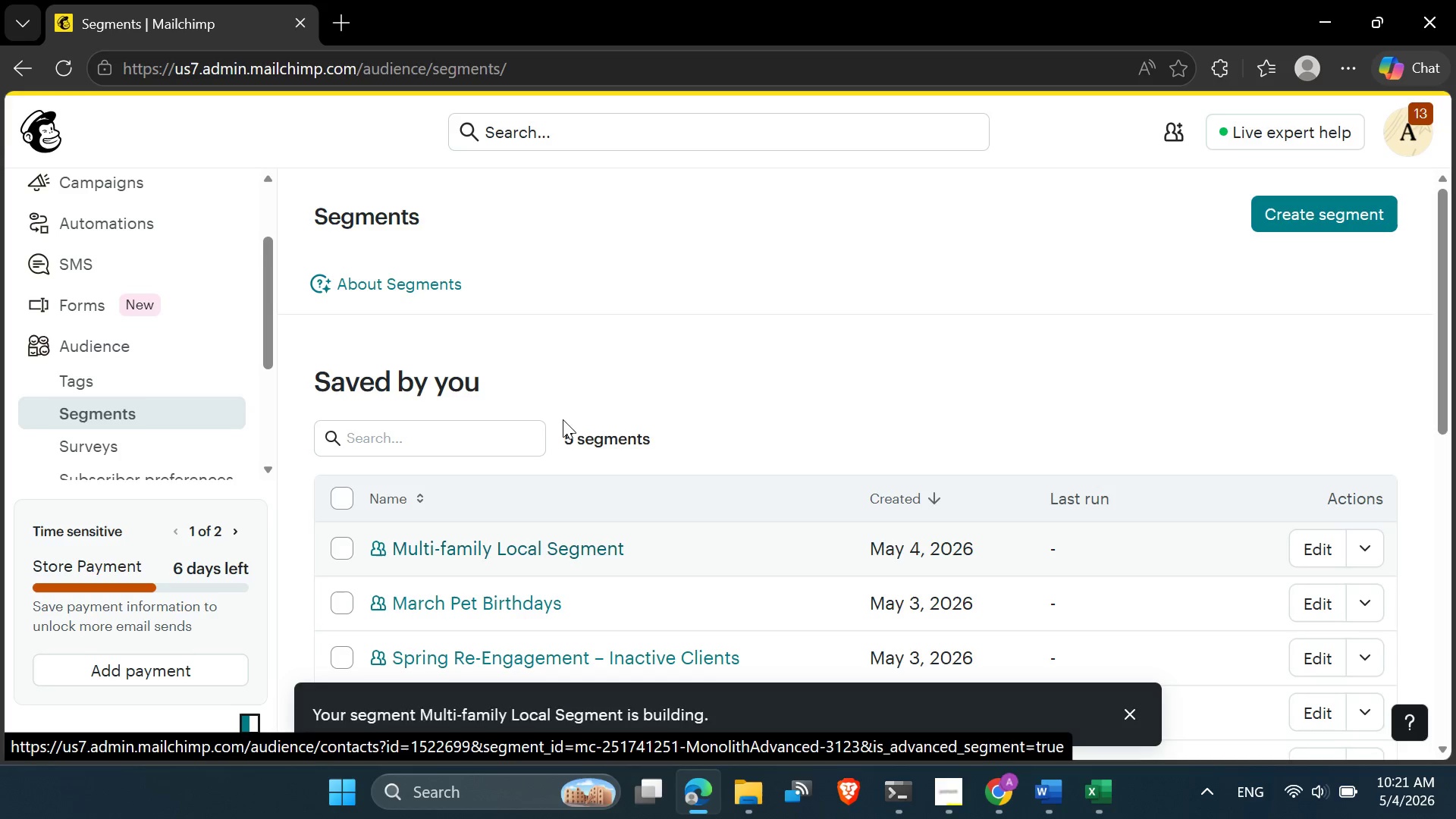 
left_click([623, 336])
 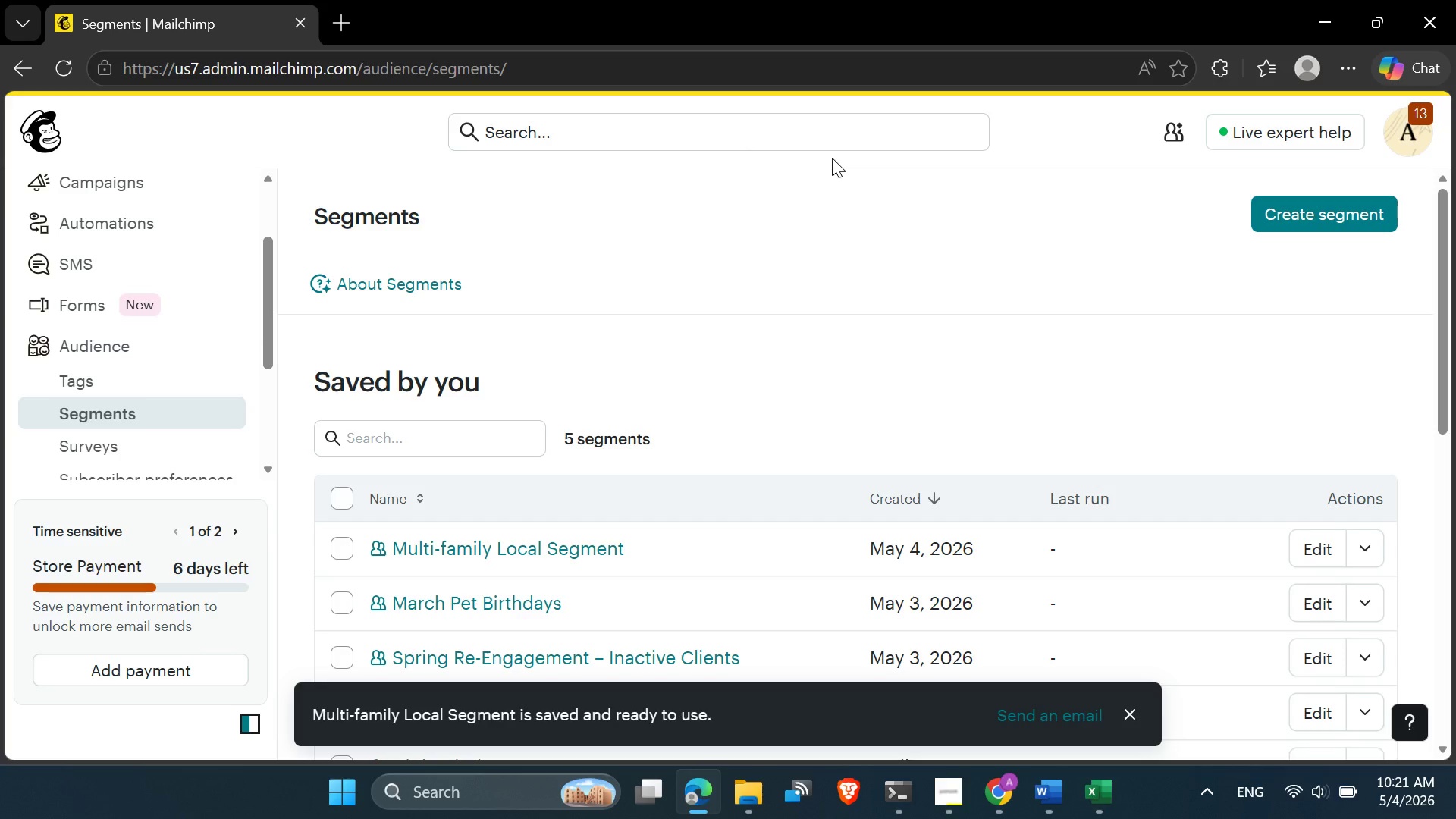 
wait(24.06)
 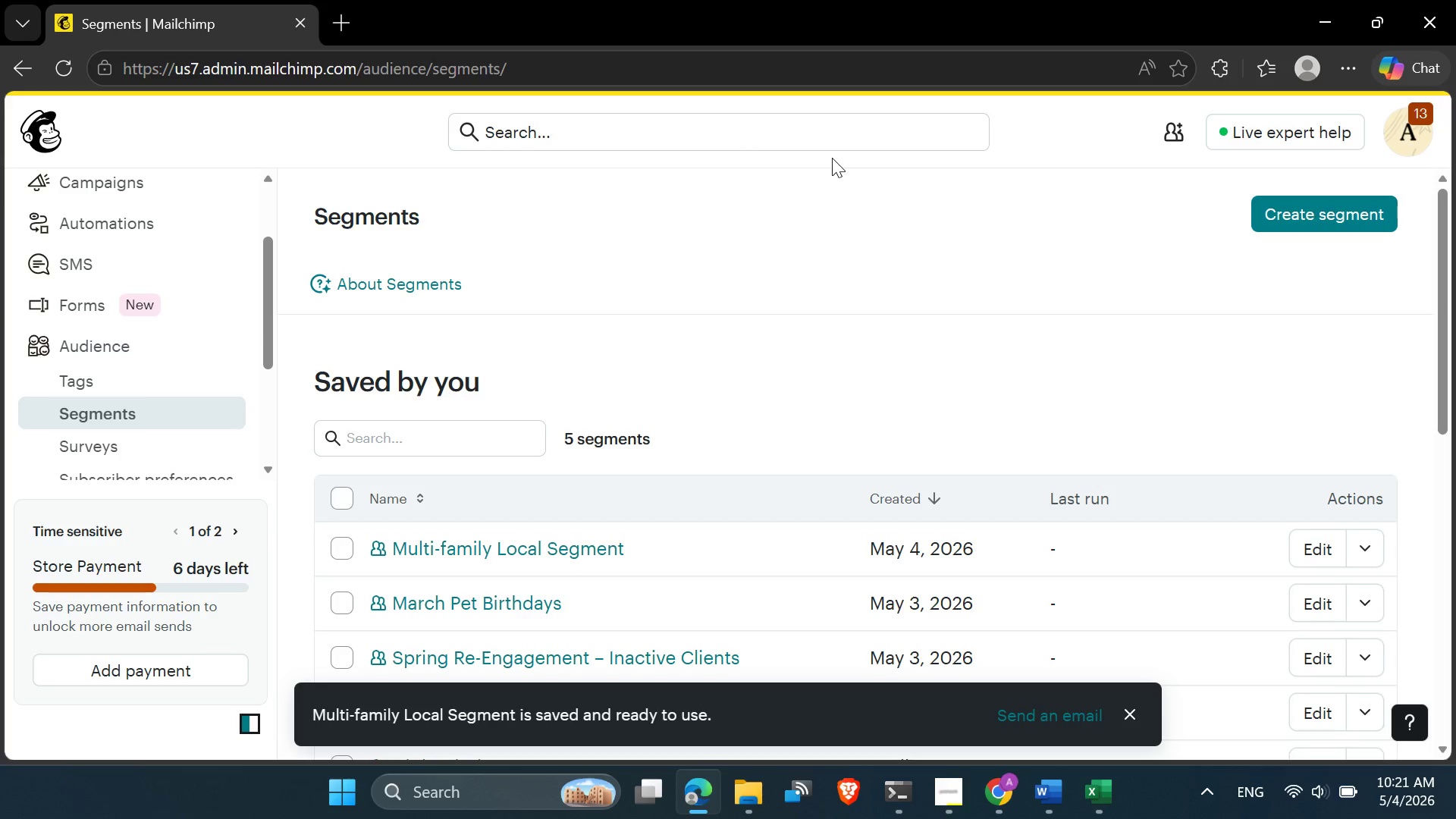 
left_click([610, 311])
 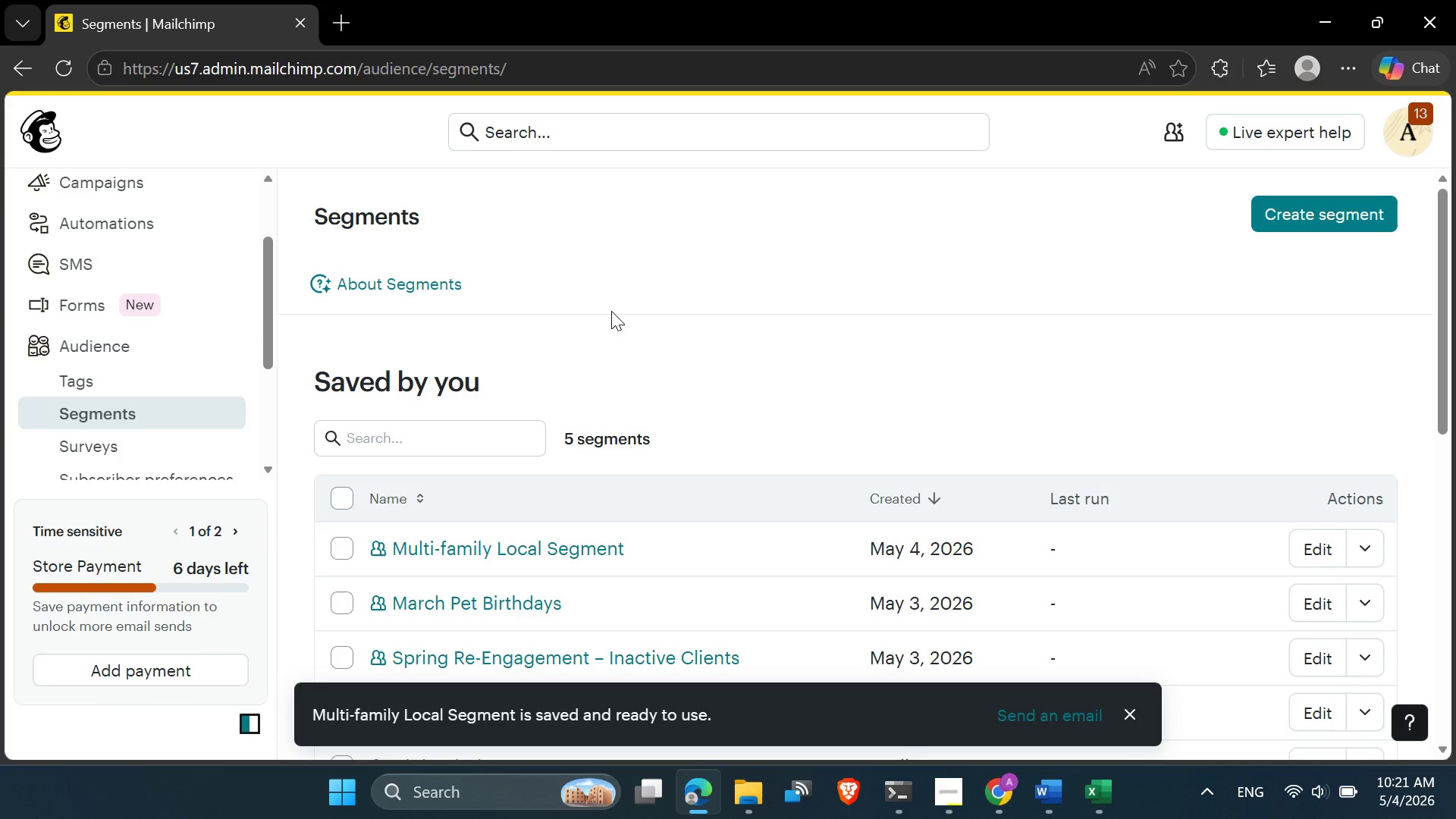 
left_click([612, 311])
 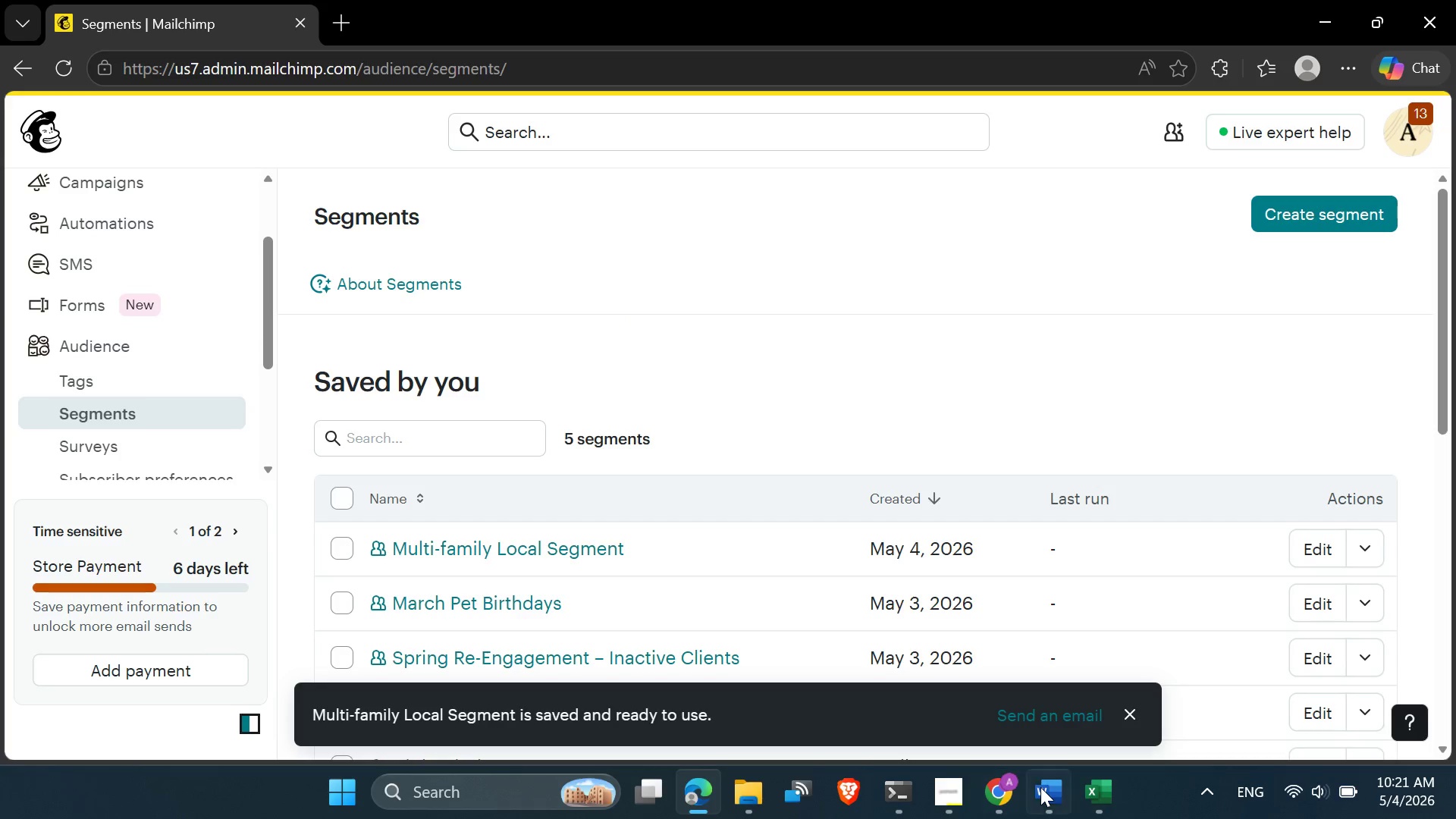 
left_click([1046, 789])
 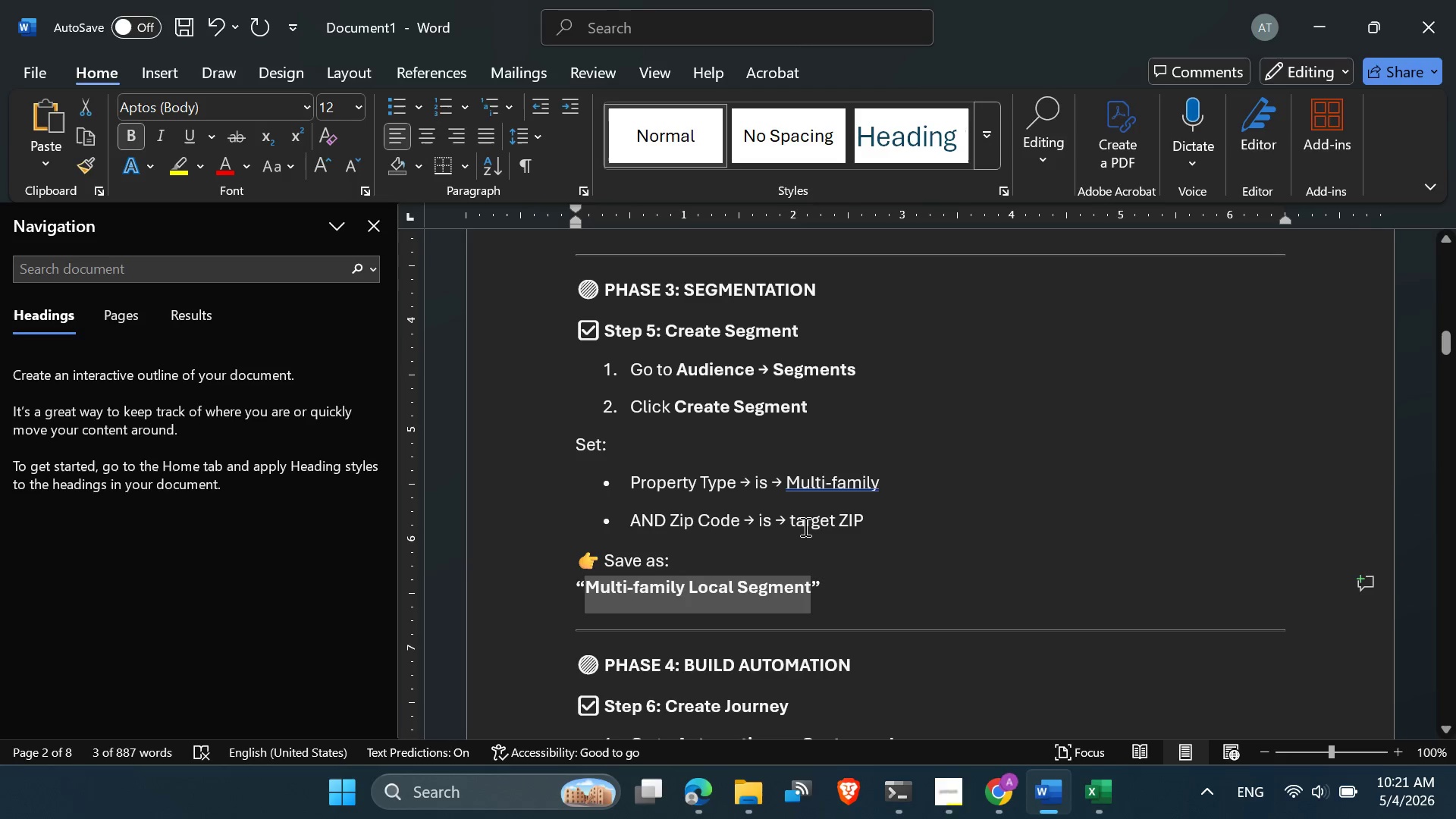 
scroll: coordinate [748, 533], scroll_direction: down, amount: 15.0
 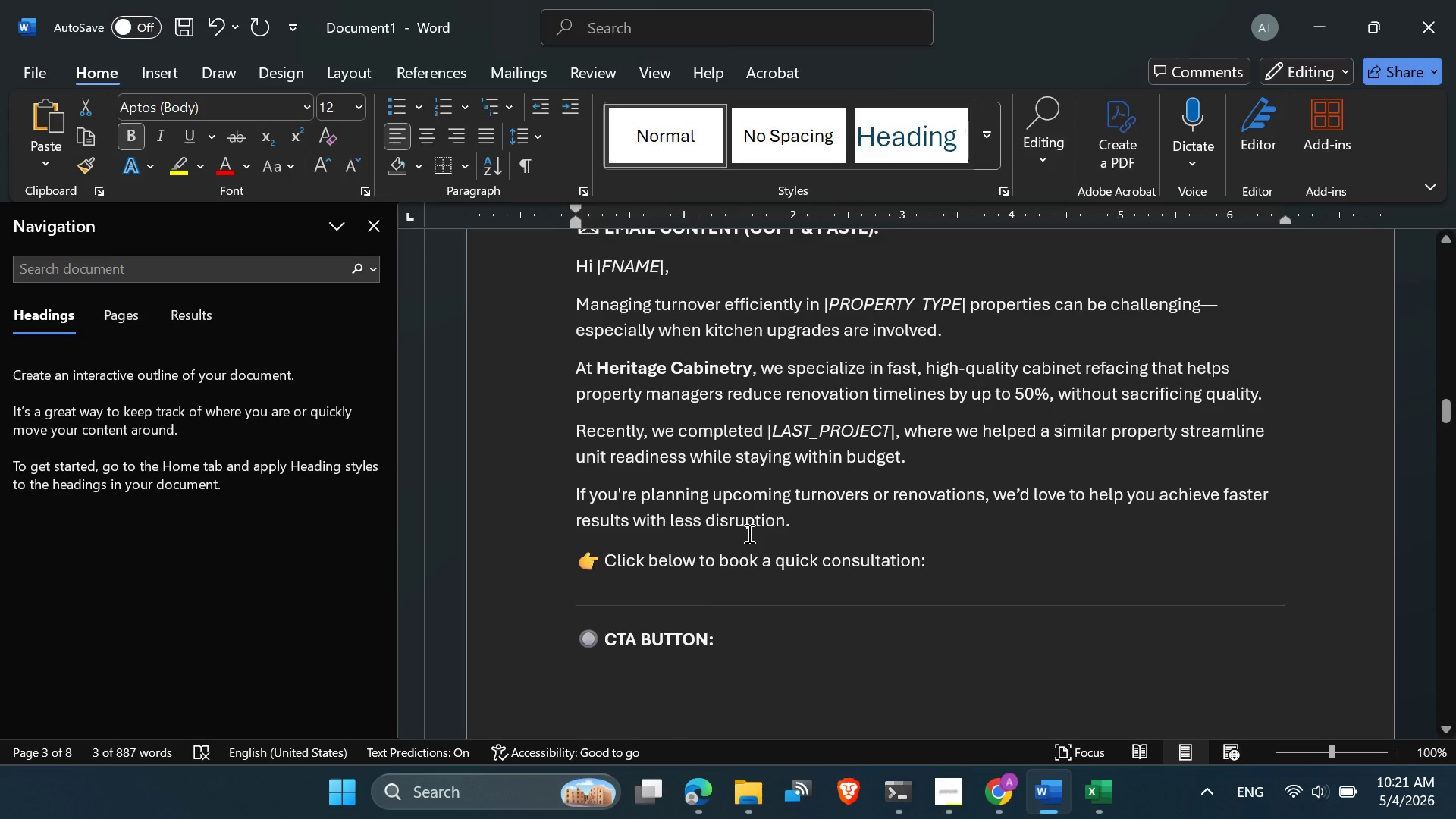 
scroll: coordinate [748, 533], scroll_direction: up, amount: 1.0
 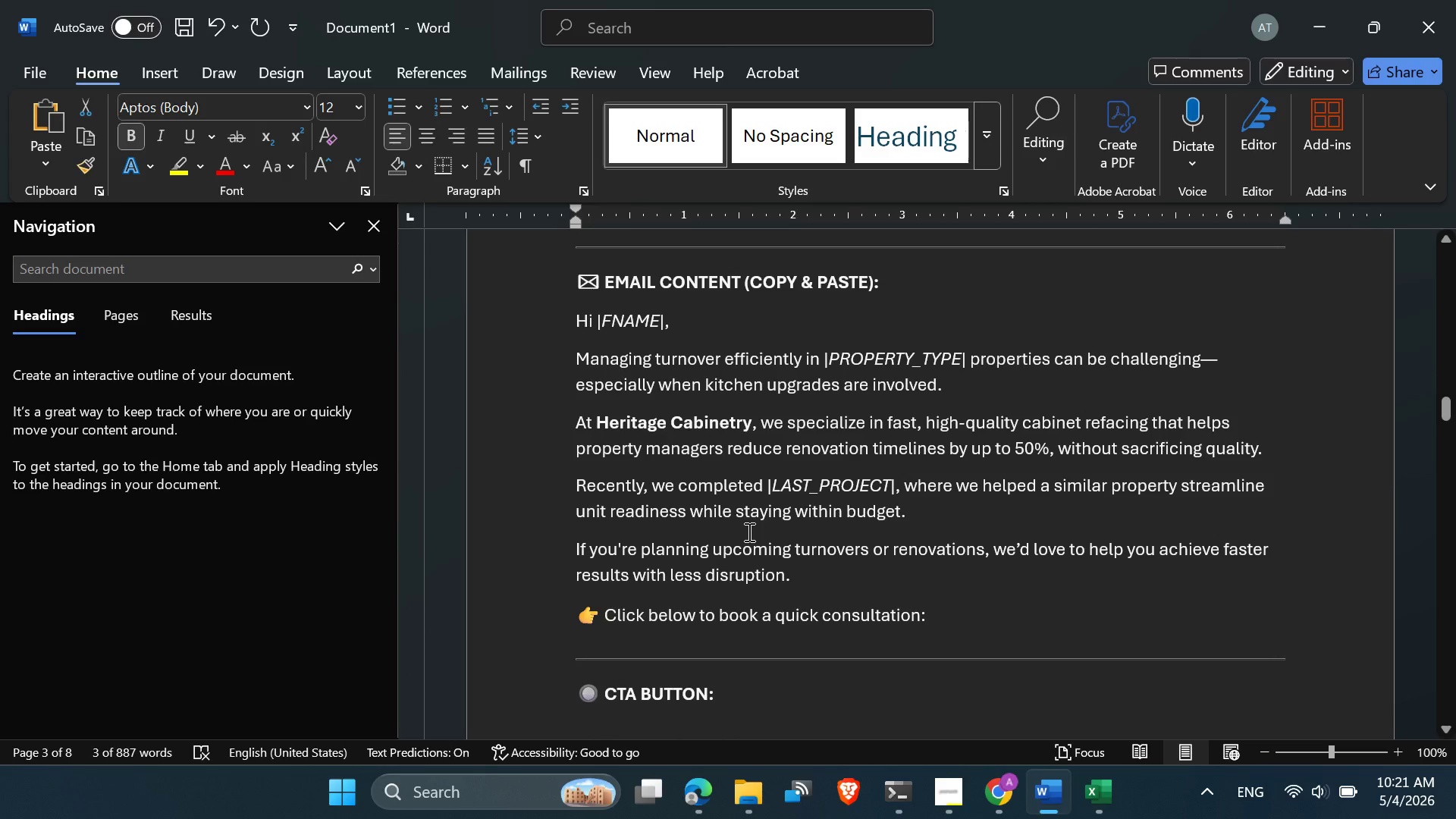 
scroll: coordinate [748, 531], scroll_direction: down, amount: 25.0
 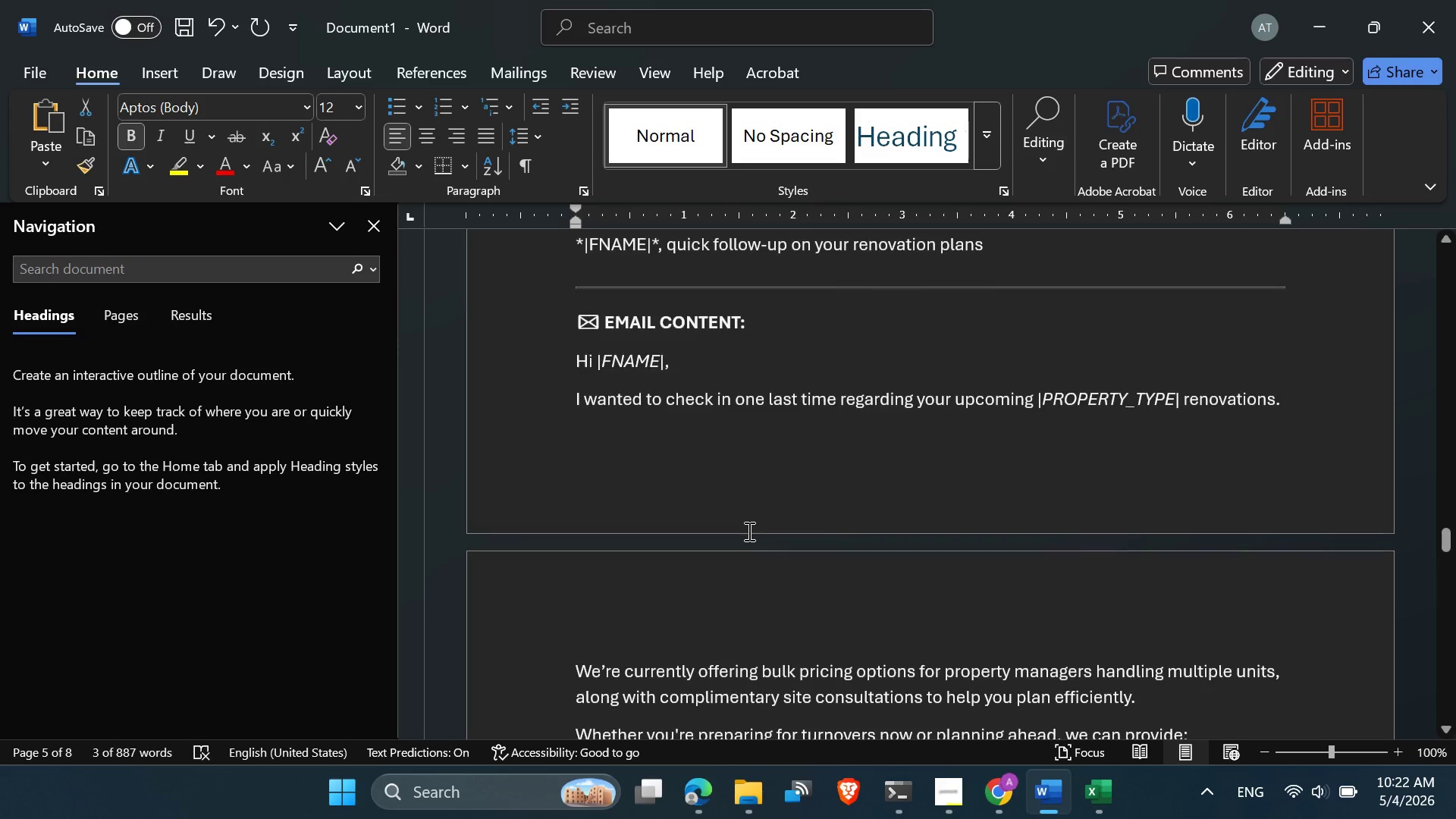 
scroll: coordinate [748, 531], scroll_direction: up, amount: 7.0
 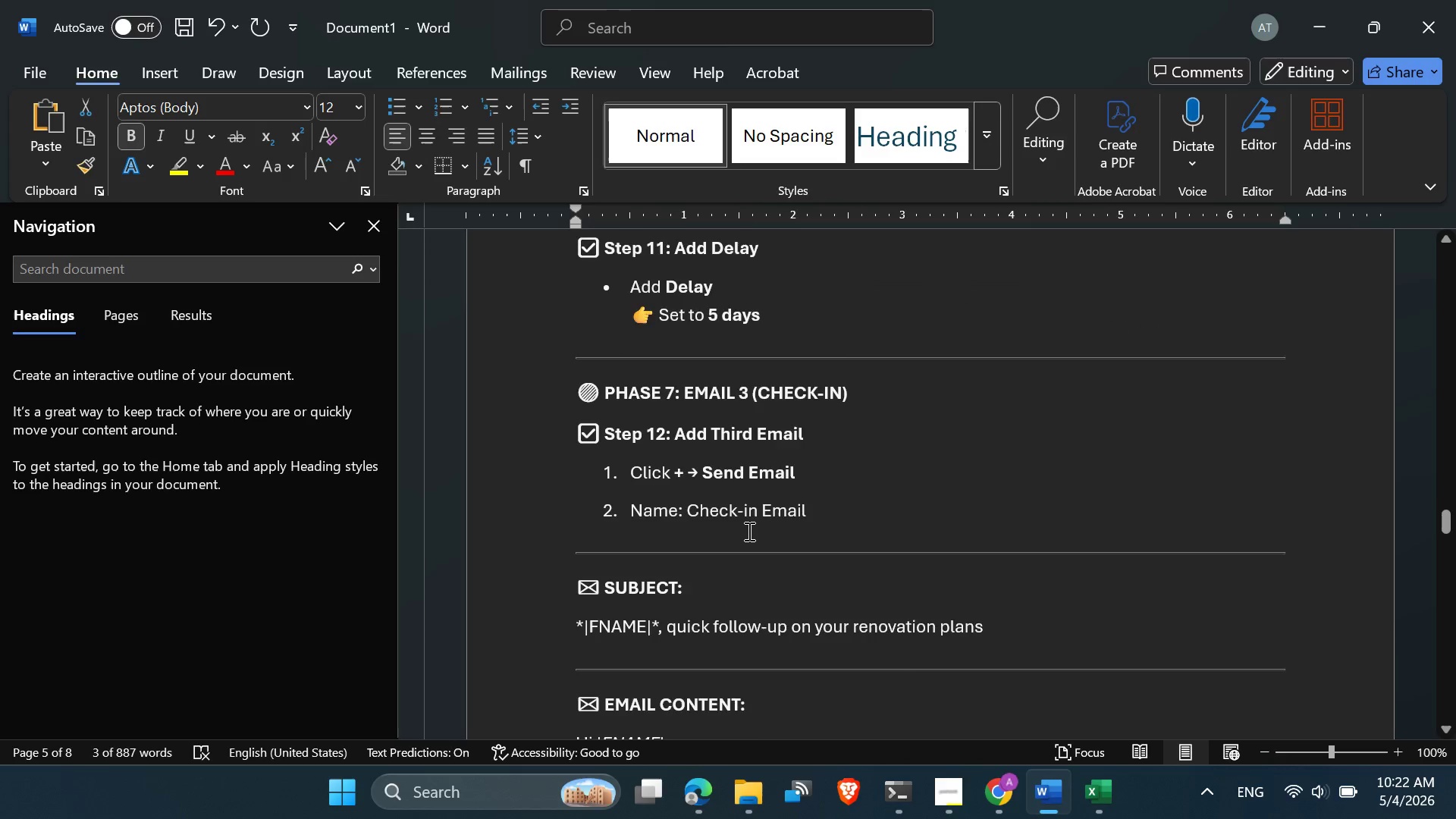 
scroll: coordinate [748, 531], scroll_direction: down, amount: 4.0